 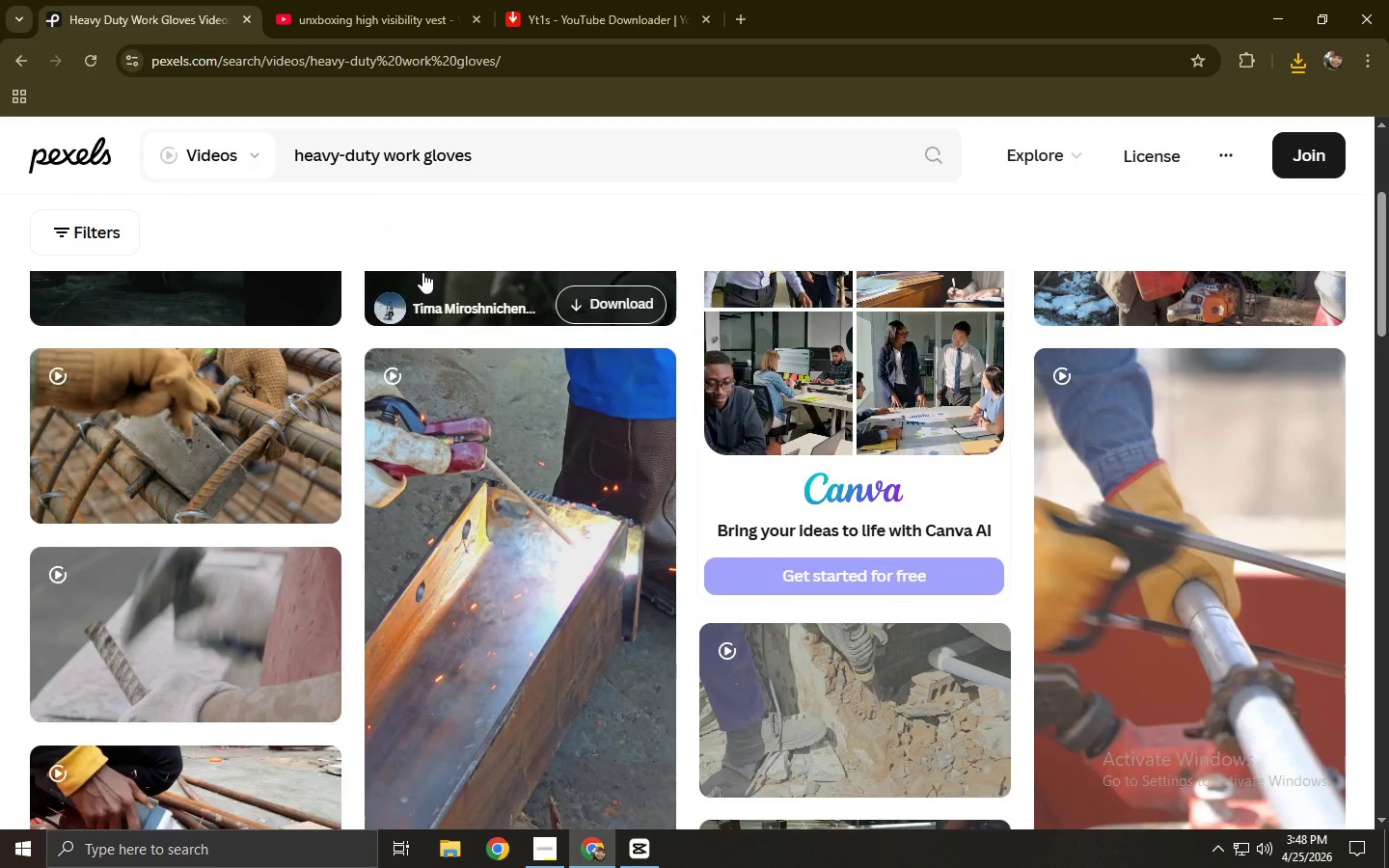 
scroll: coordinate [445, 259], scroll_direction: up, amount: 3.0
 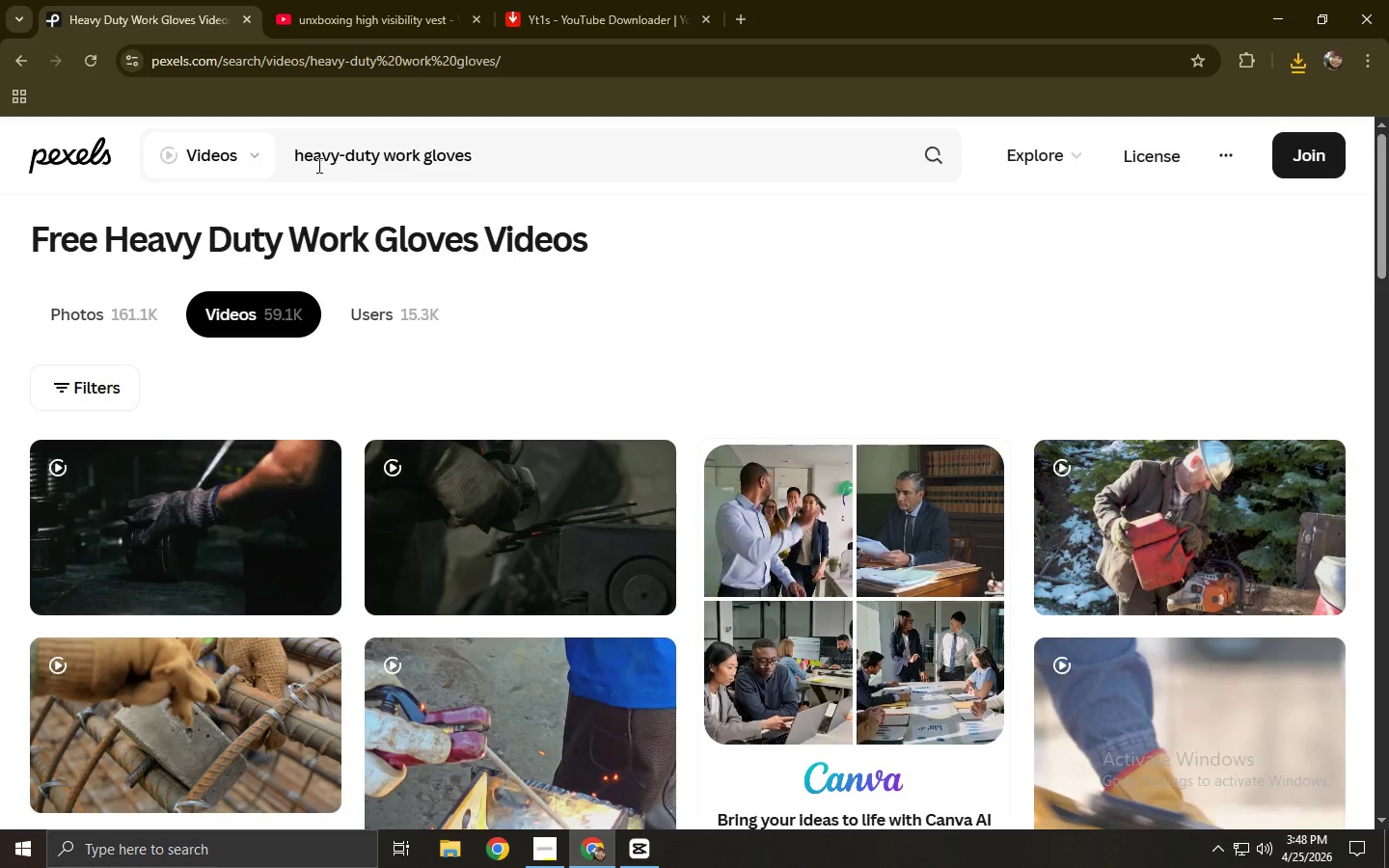 
left_click([291, 156])
 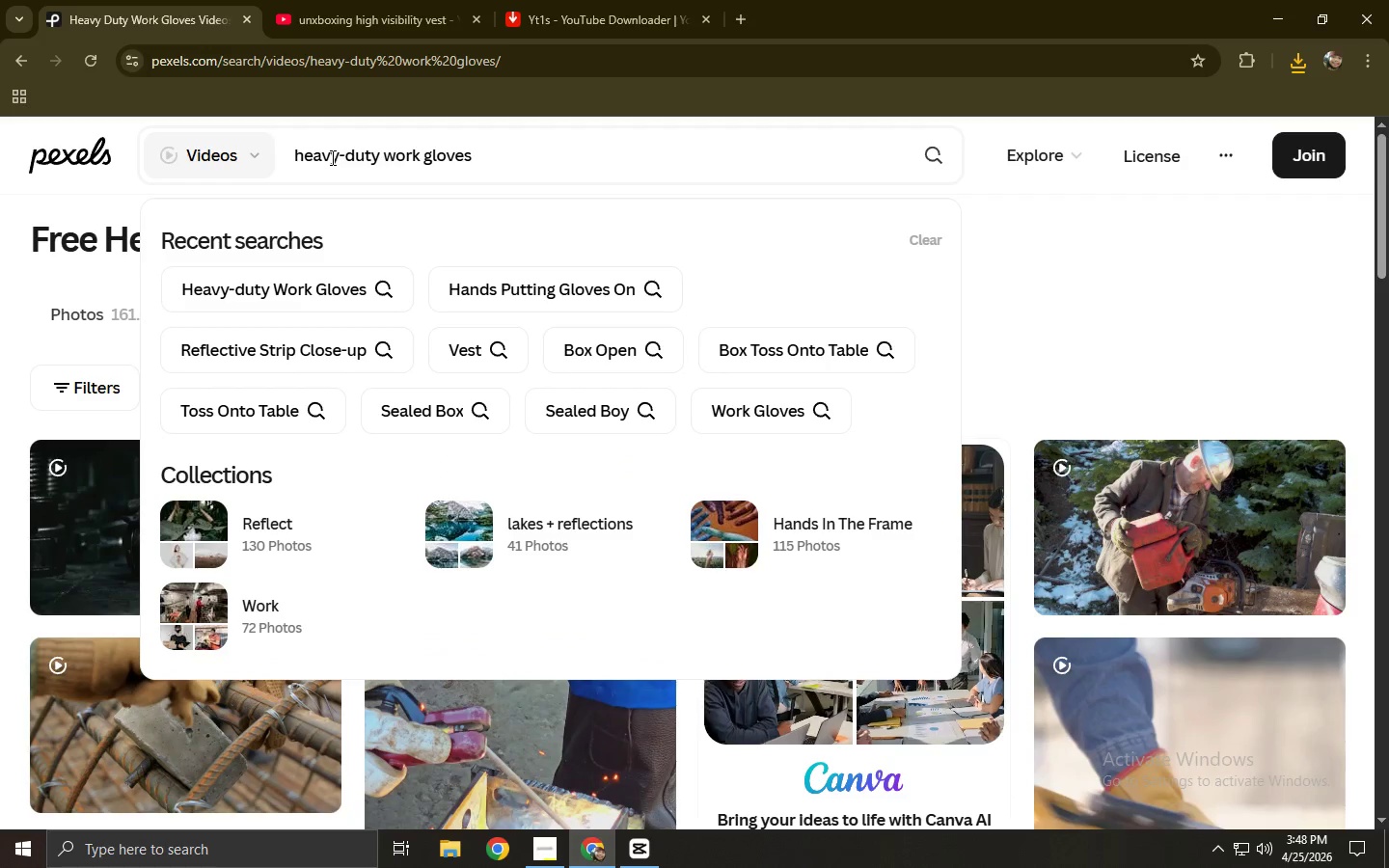 
type(pu)
key(Backspace)
key(Backspace)
key(Backspace)
 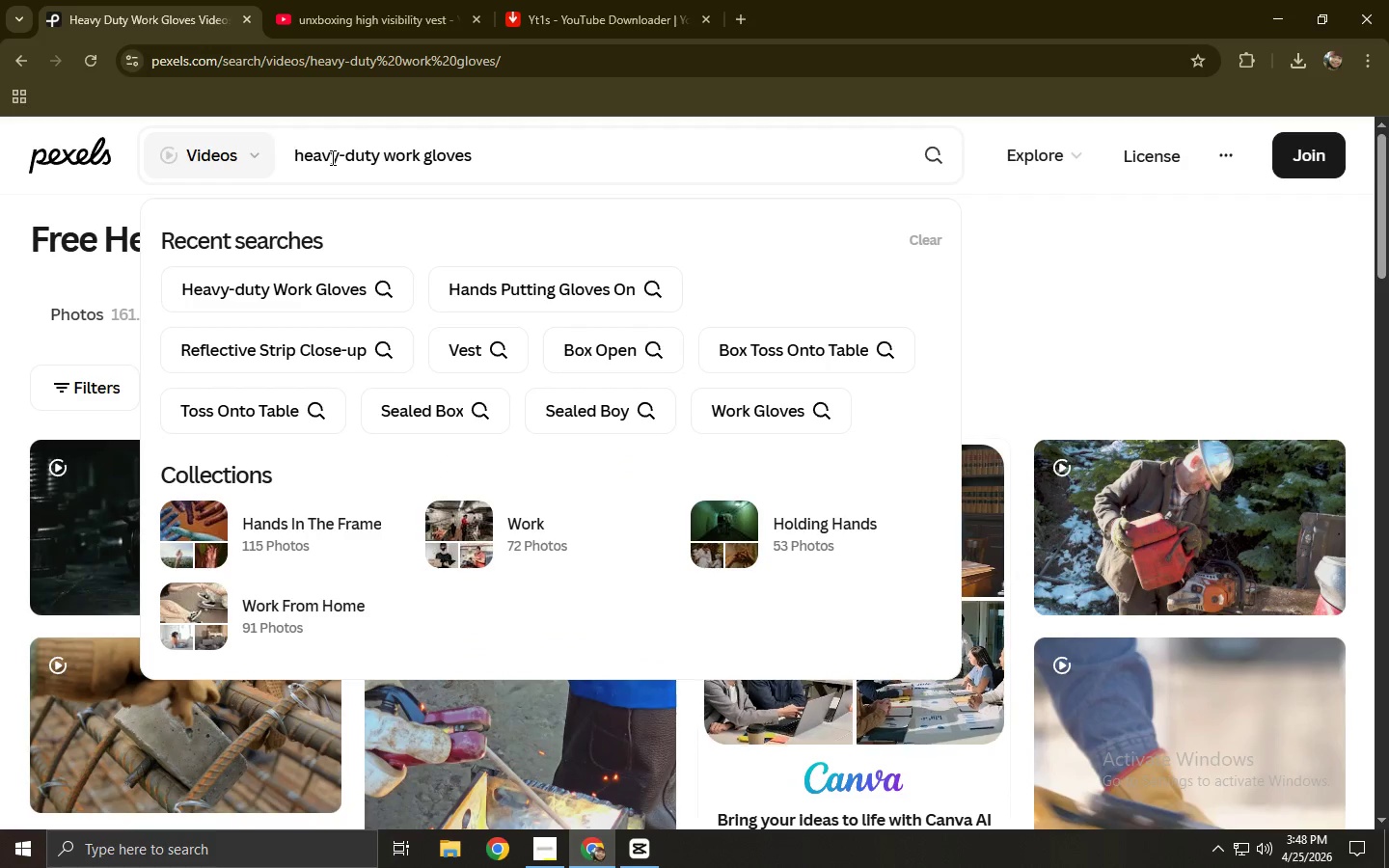 
type(putting )
 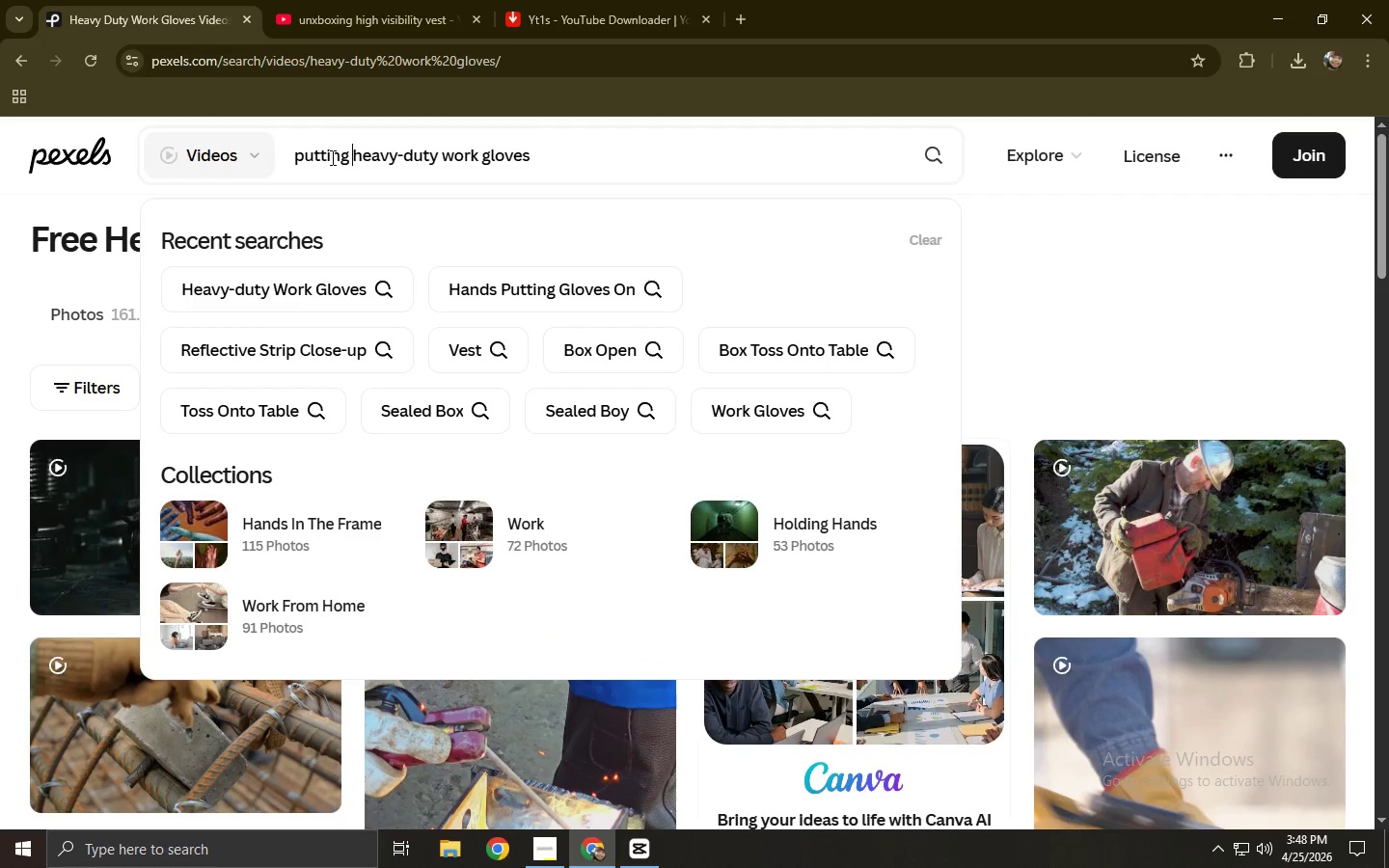 
key(Enter)
 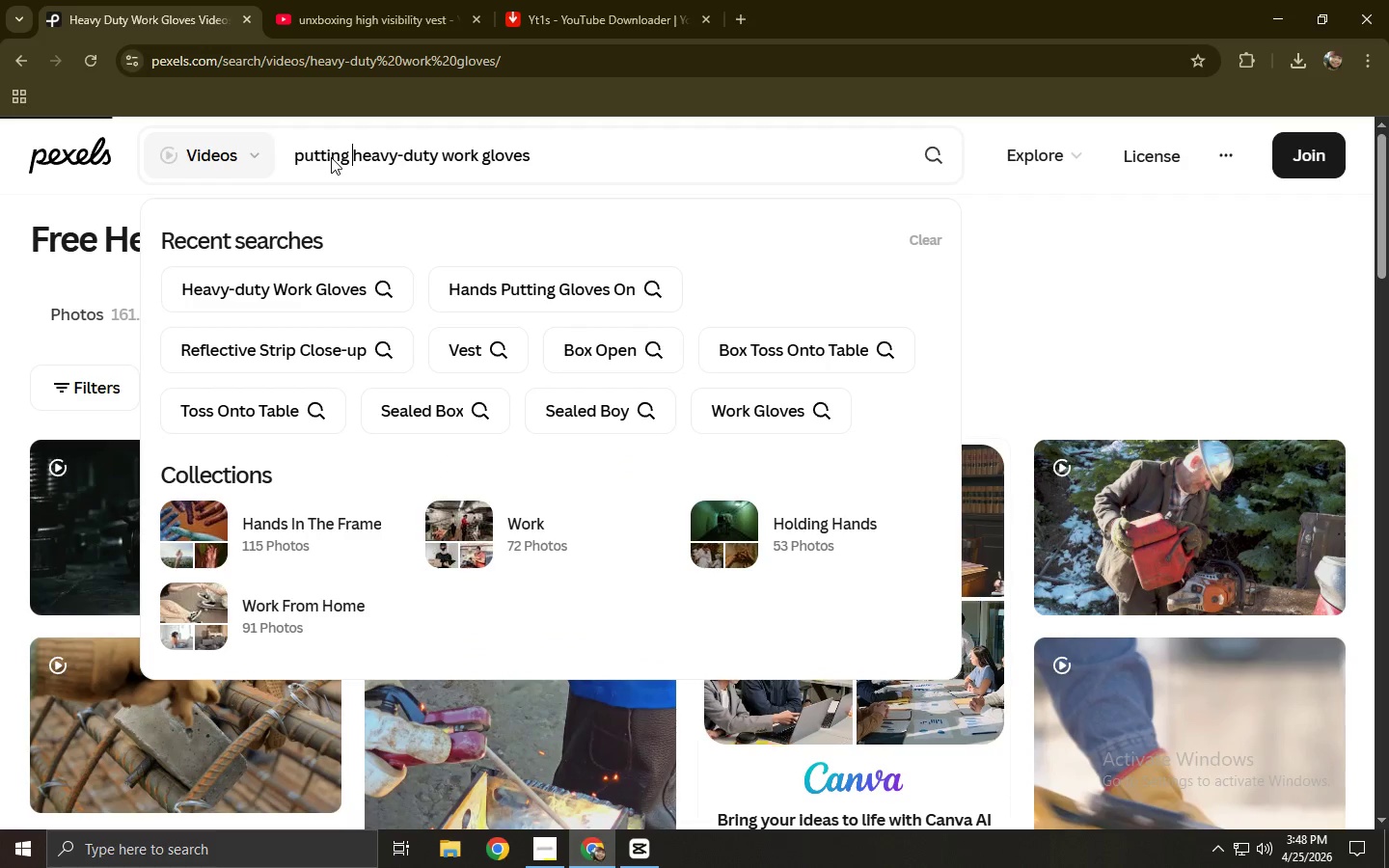 
scroll: coordinate [331, 157], scroll_direction: up, amount: 1.0
 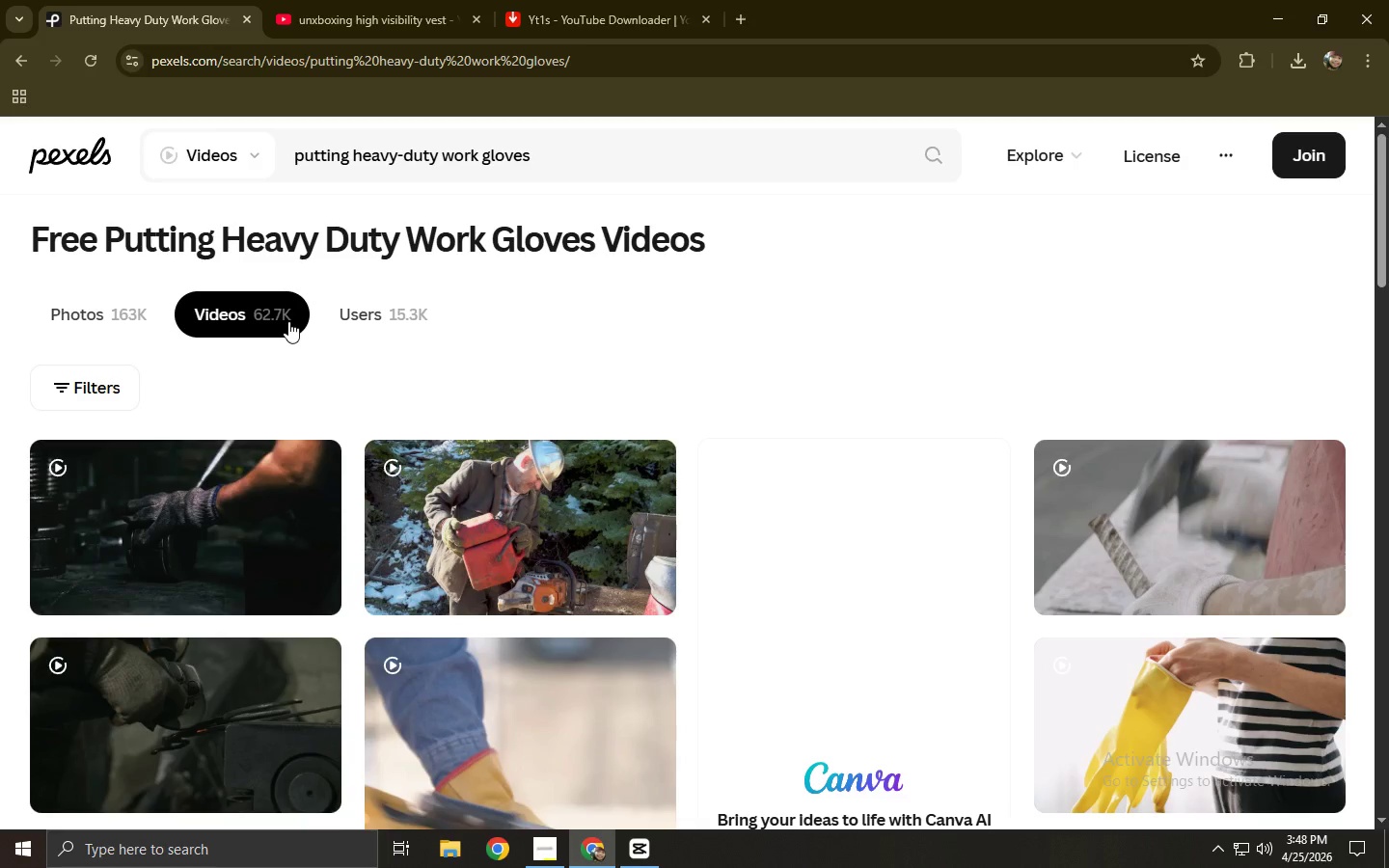 
scroll: coordinate [288, 321], scroll_direction: down, amount: 2.0
 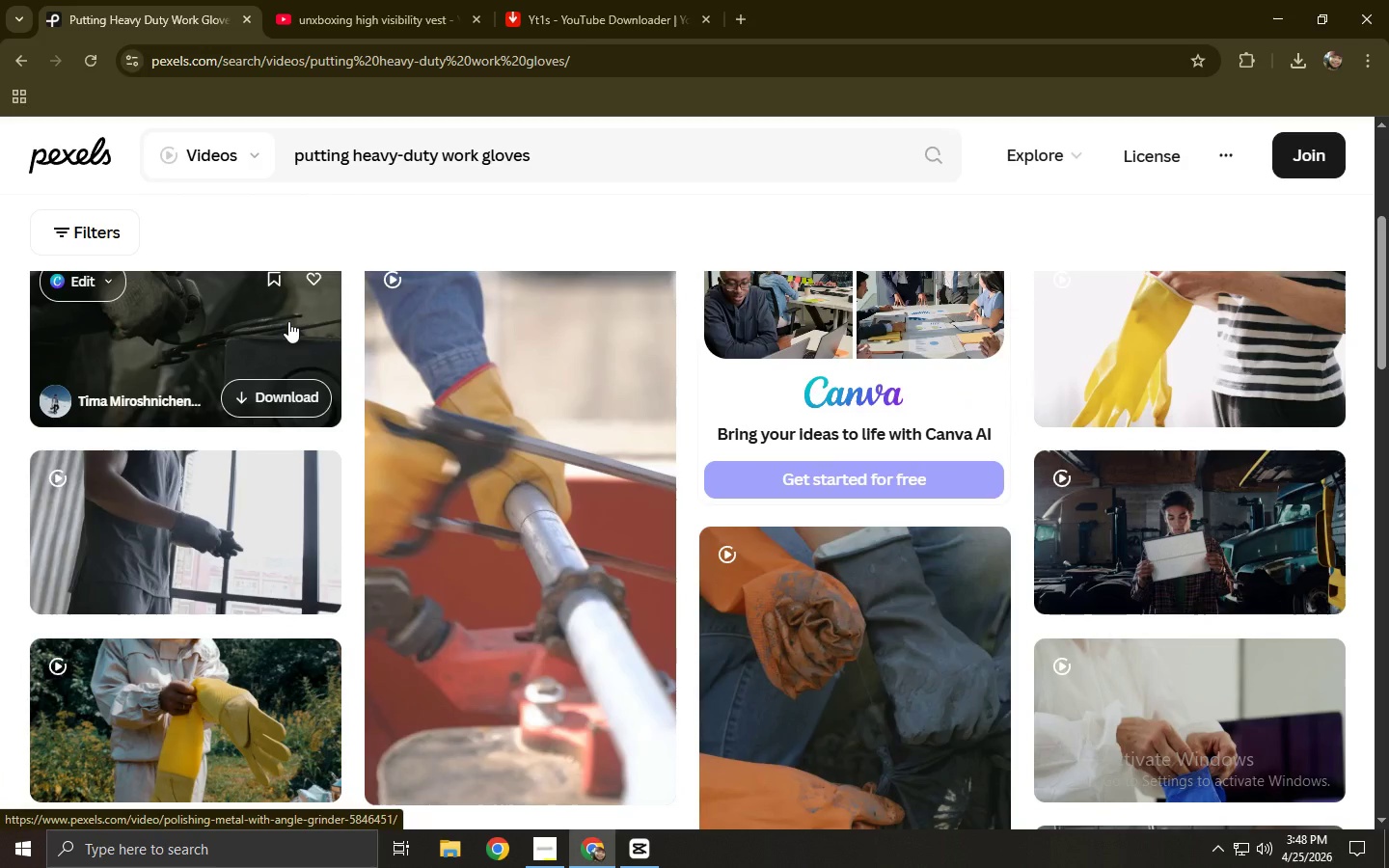 
left_click([181, 531])
 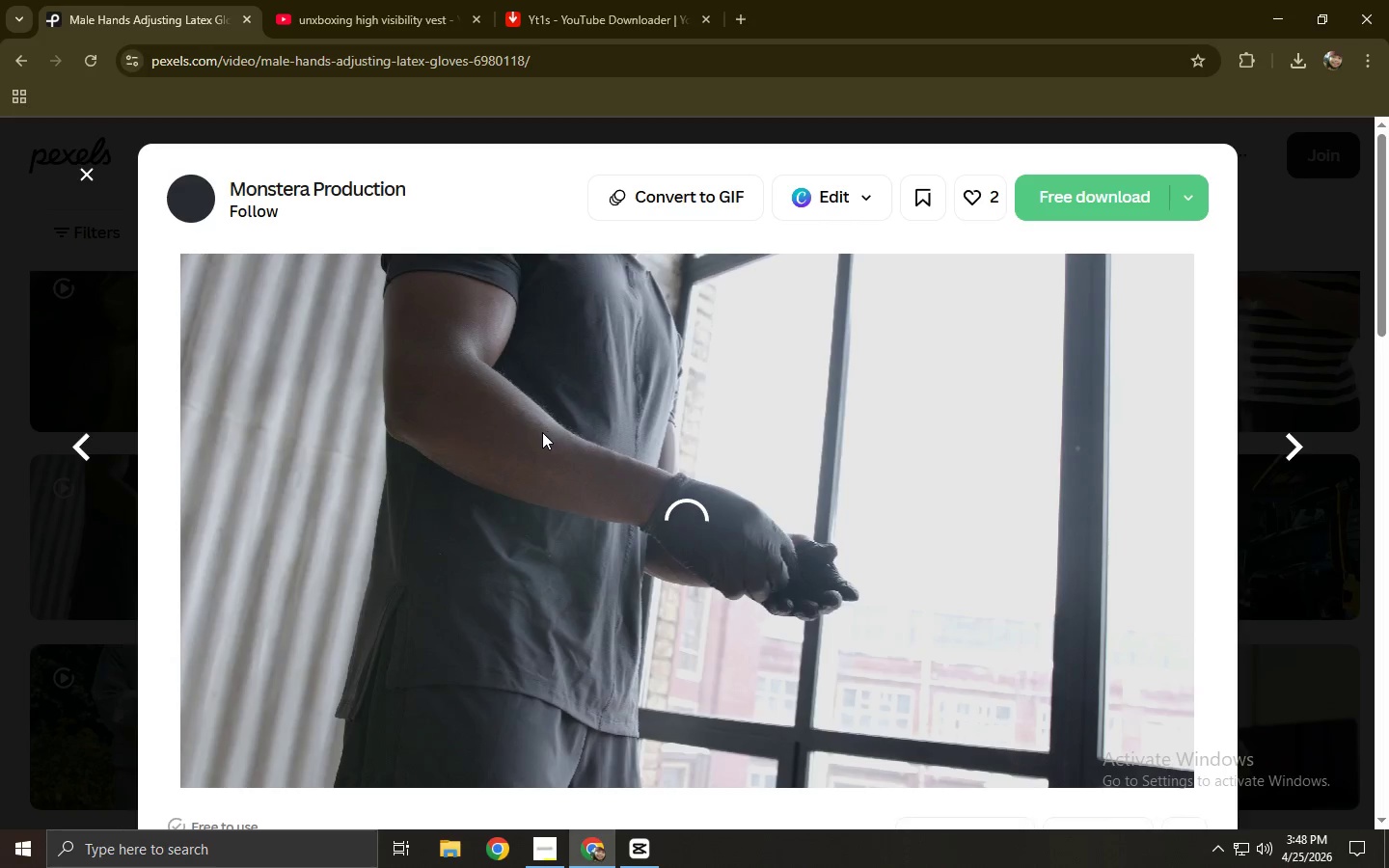 
left_click([0, 493])
 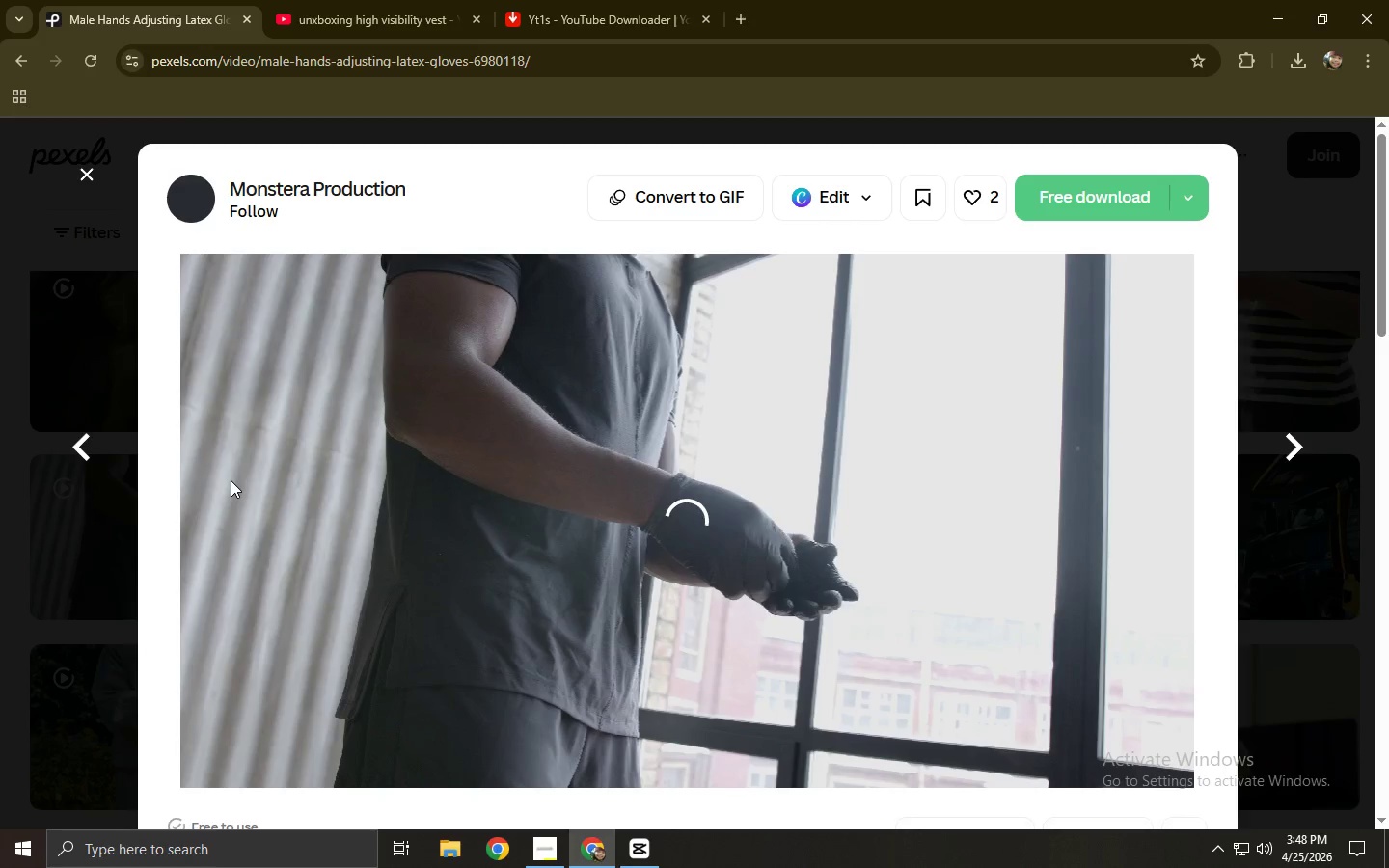 
scroll: coordinate [353, 475], scroll_direction: down, amount: 7.0
 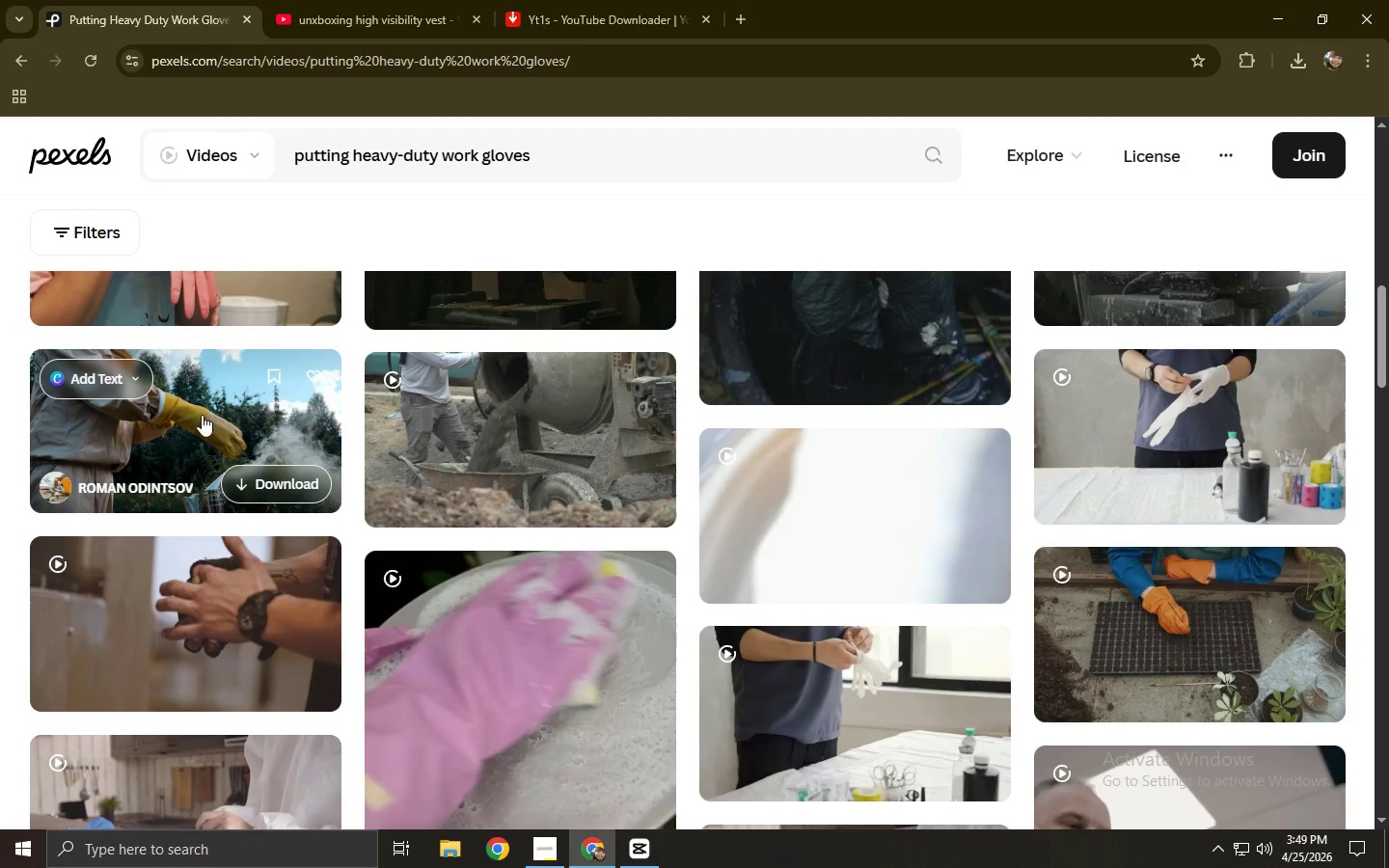 
left_click([205, 412])
 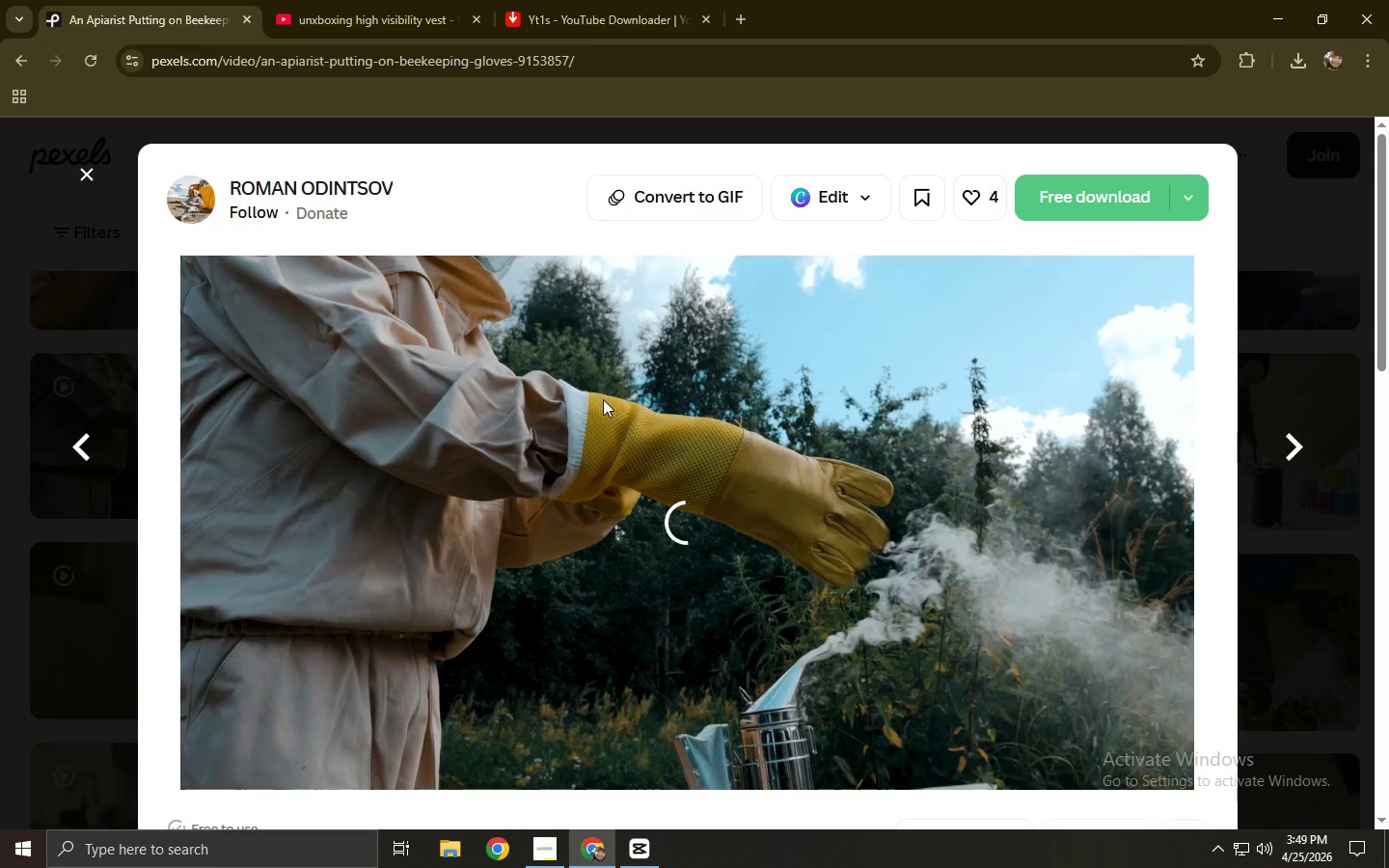 
wait(8.78)
 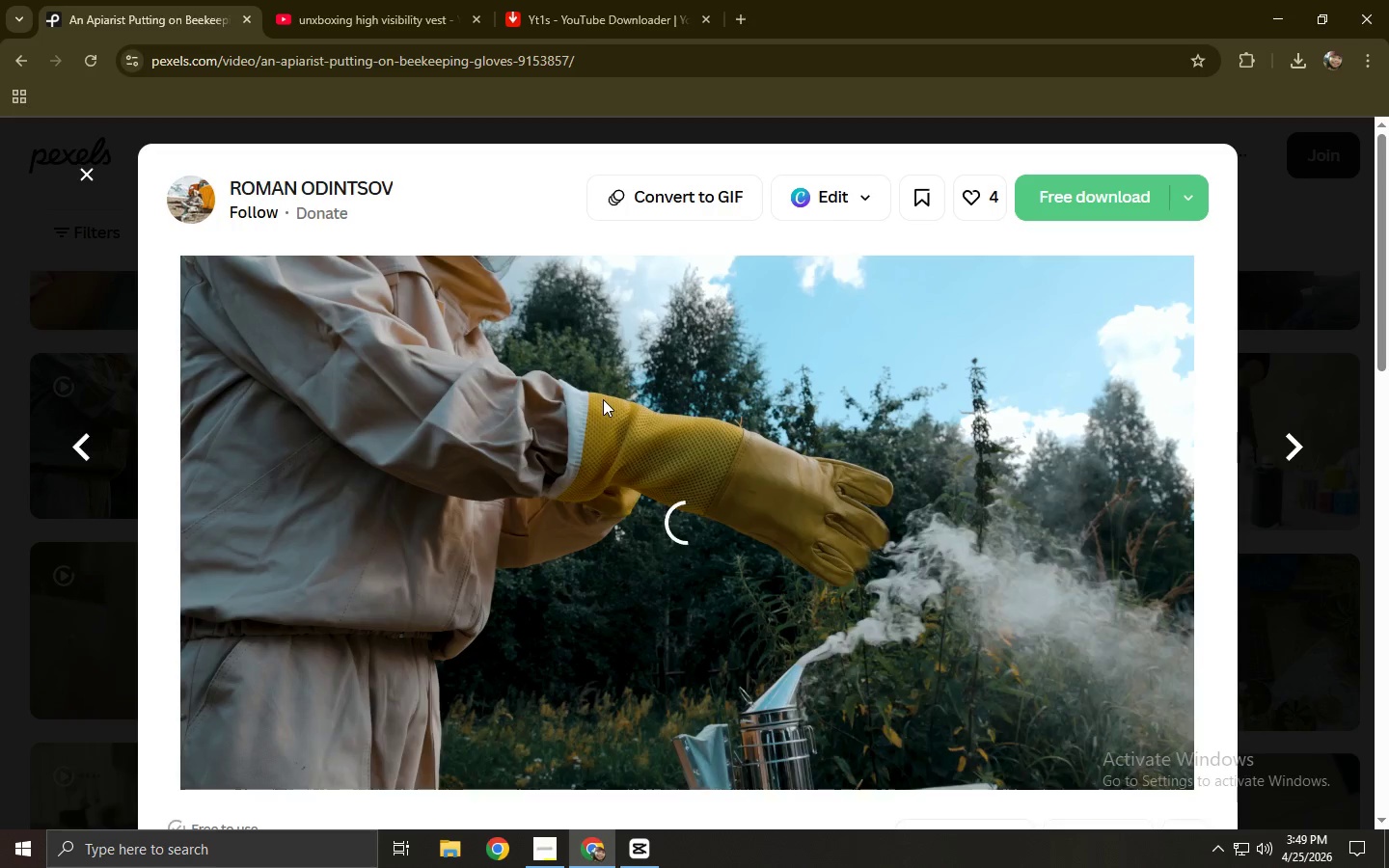 
left_click([1101, 204])
 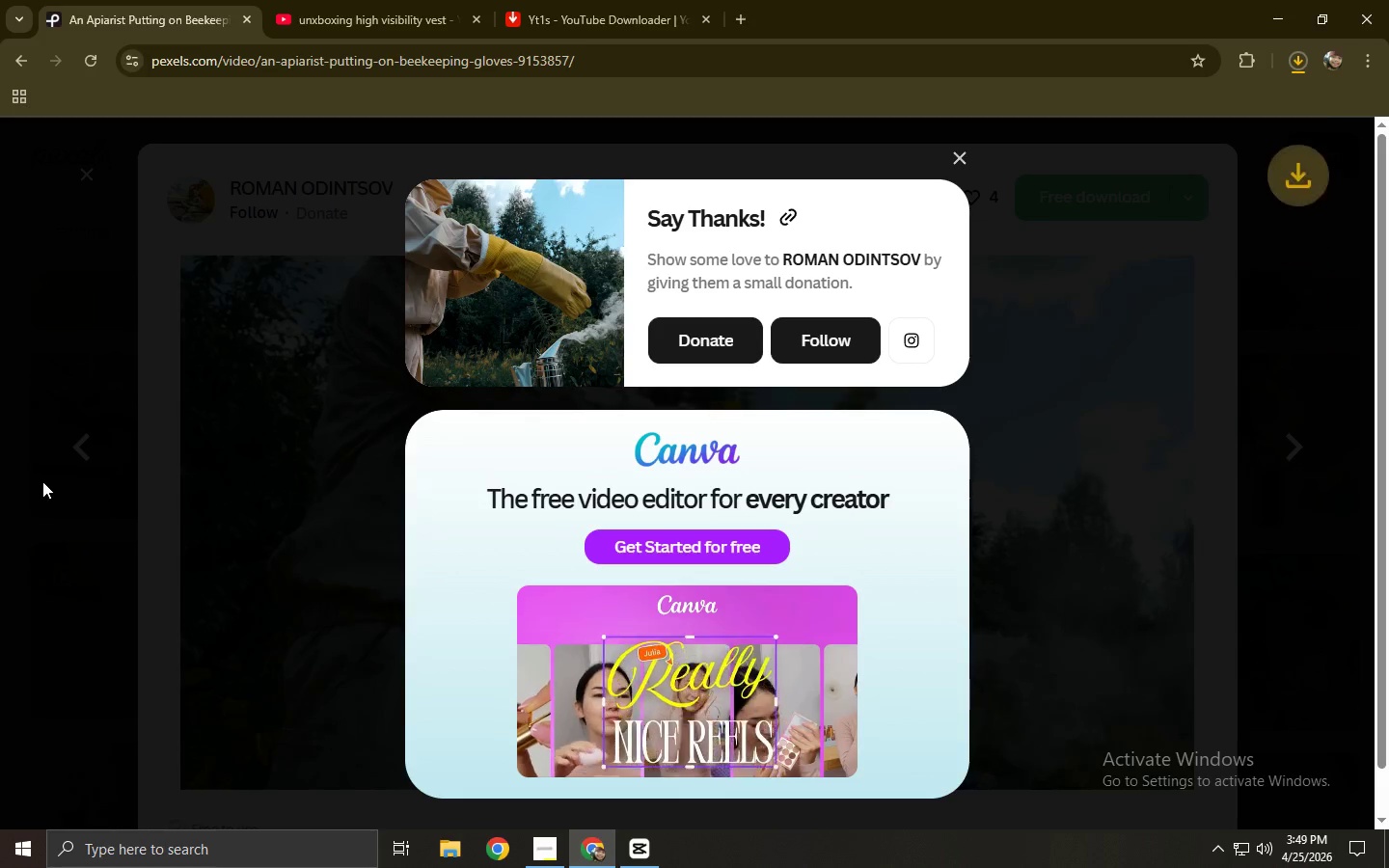 
left_click([42, 481])
 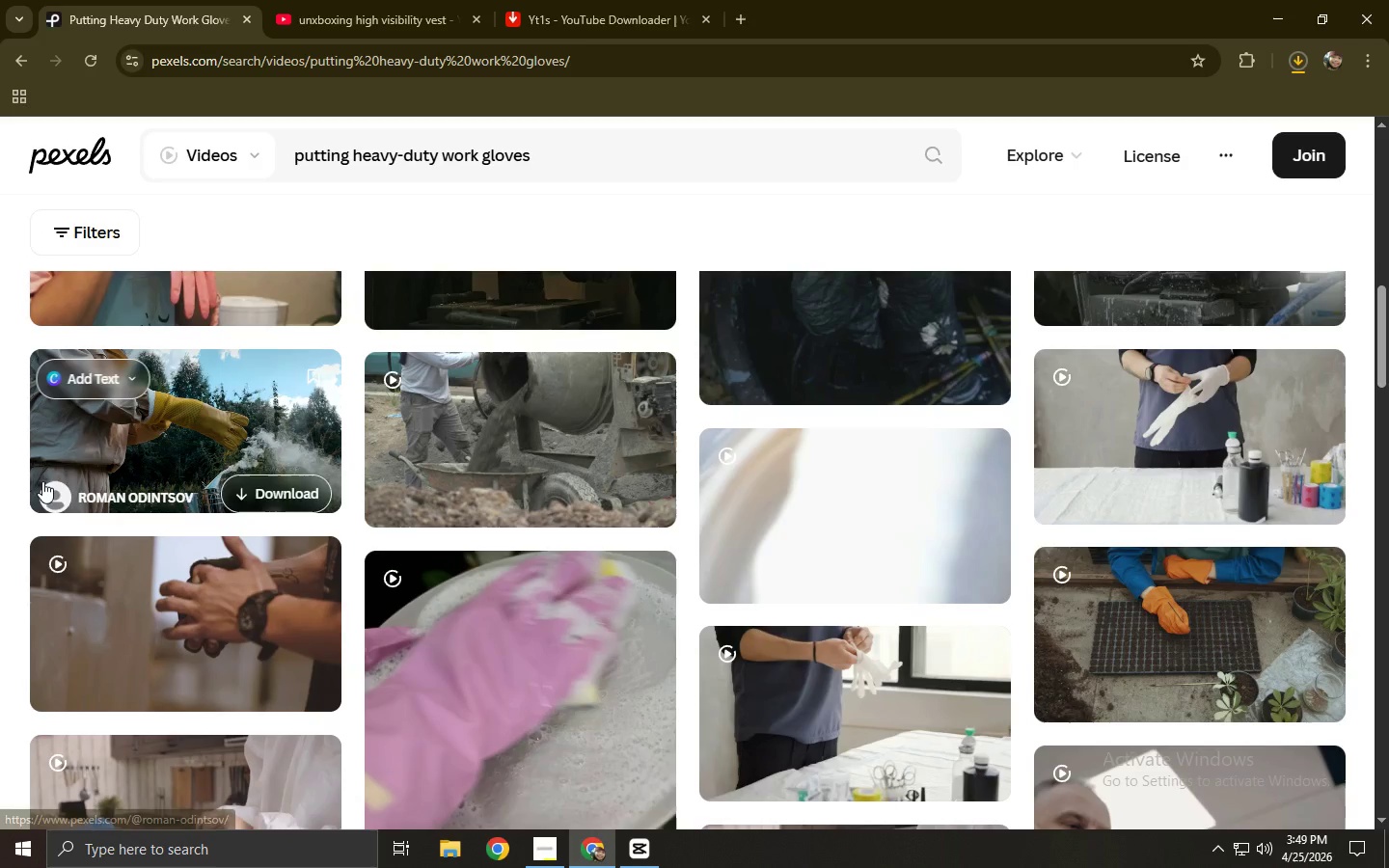 
scroll: coordinate [42, 481], scroll_direction: down, amount: 3.0
 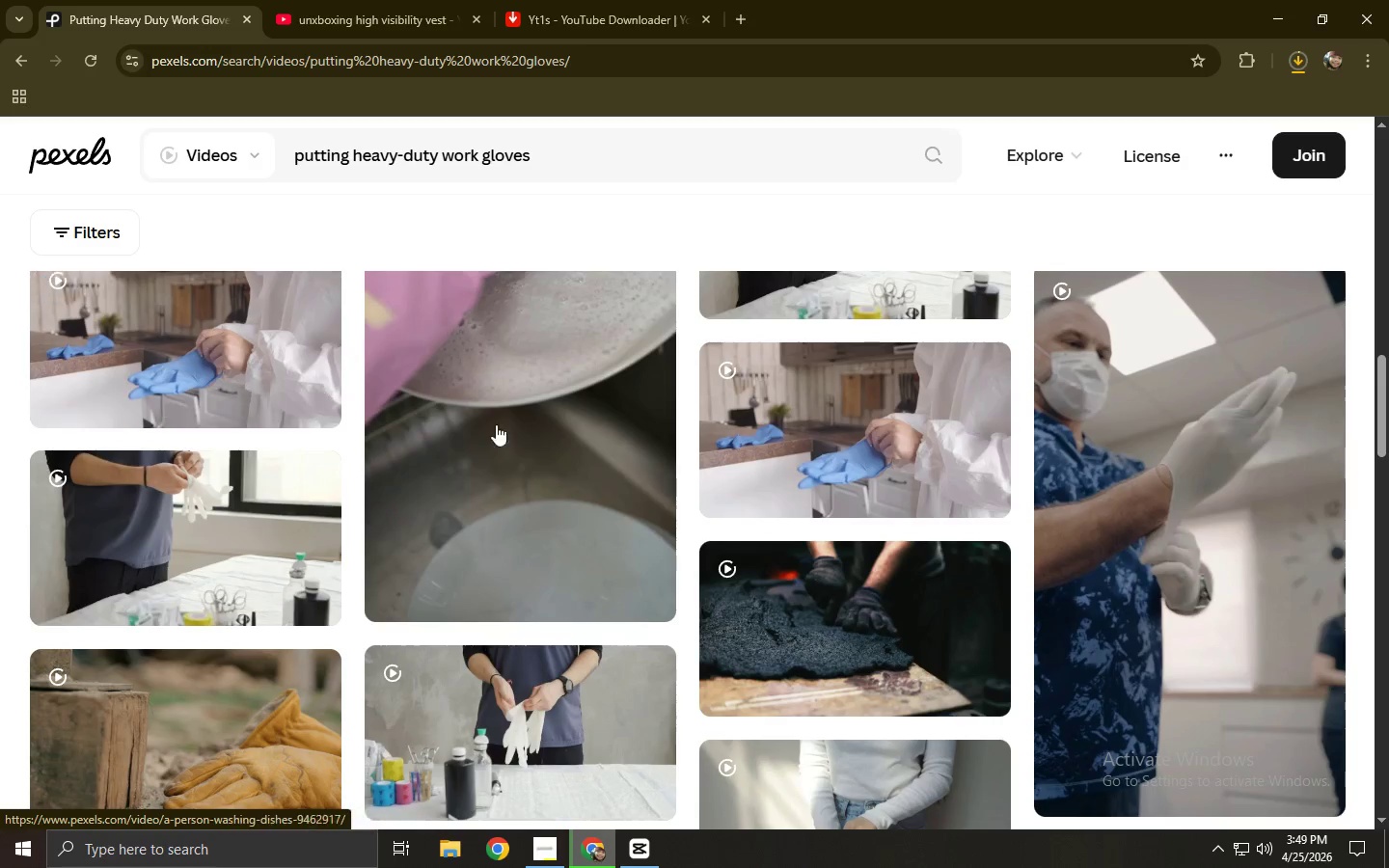 
left_click_drag(start_coordinate=[550, 163], to_coordinate=[175, 169])
 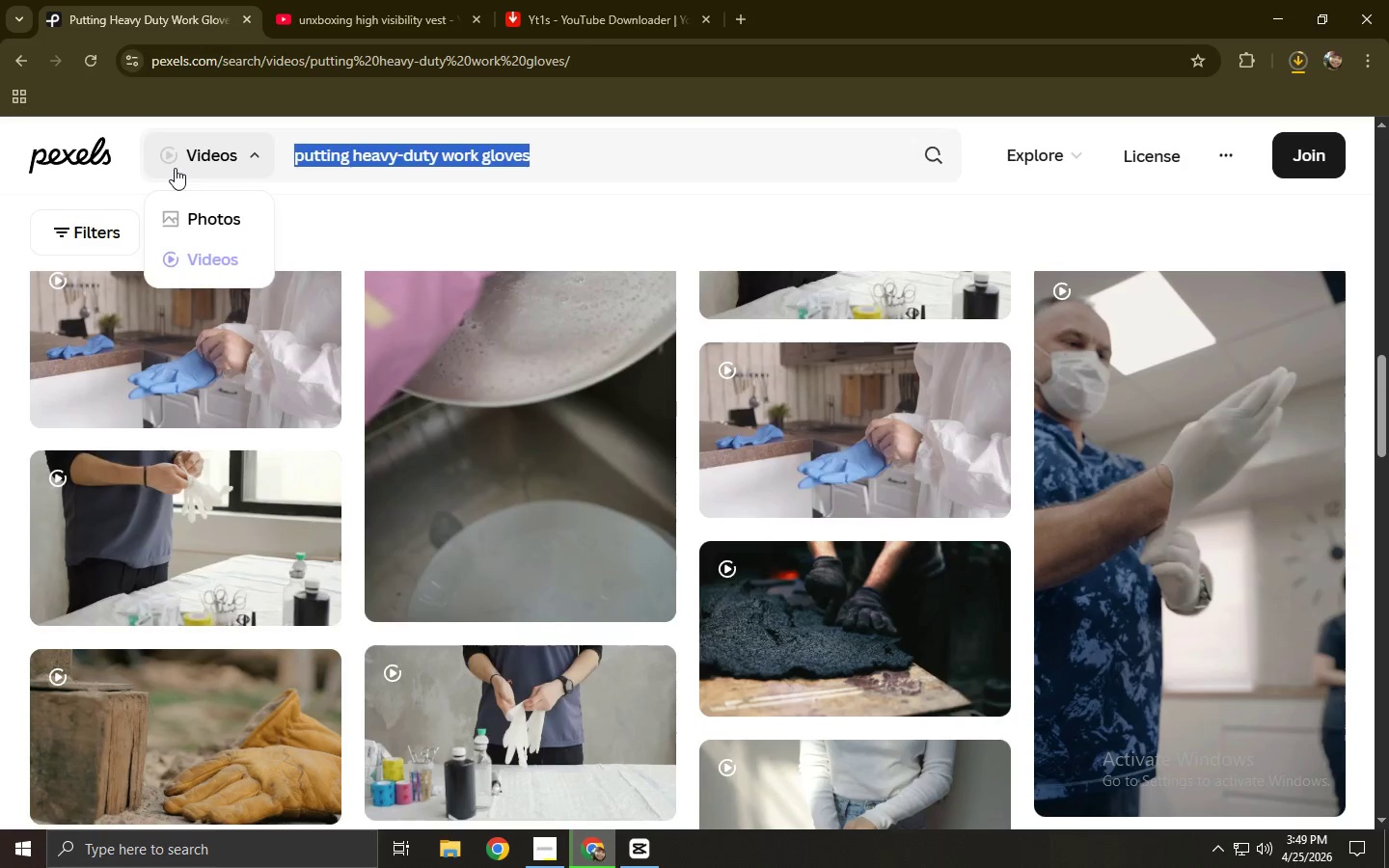 
type(putting constratc)
key(Backspace)
type(ion gloves)
 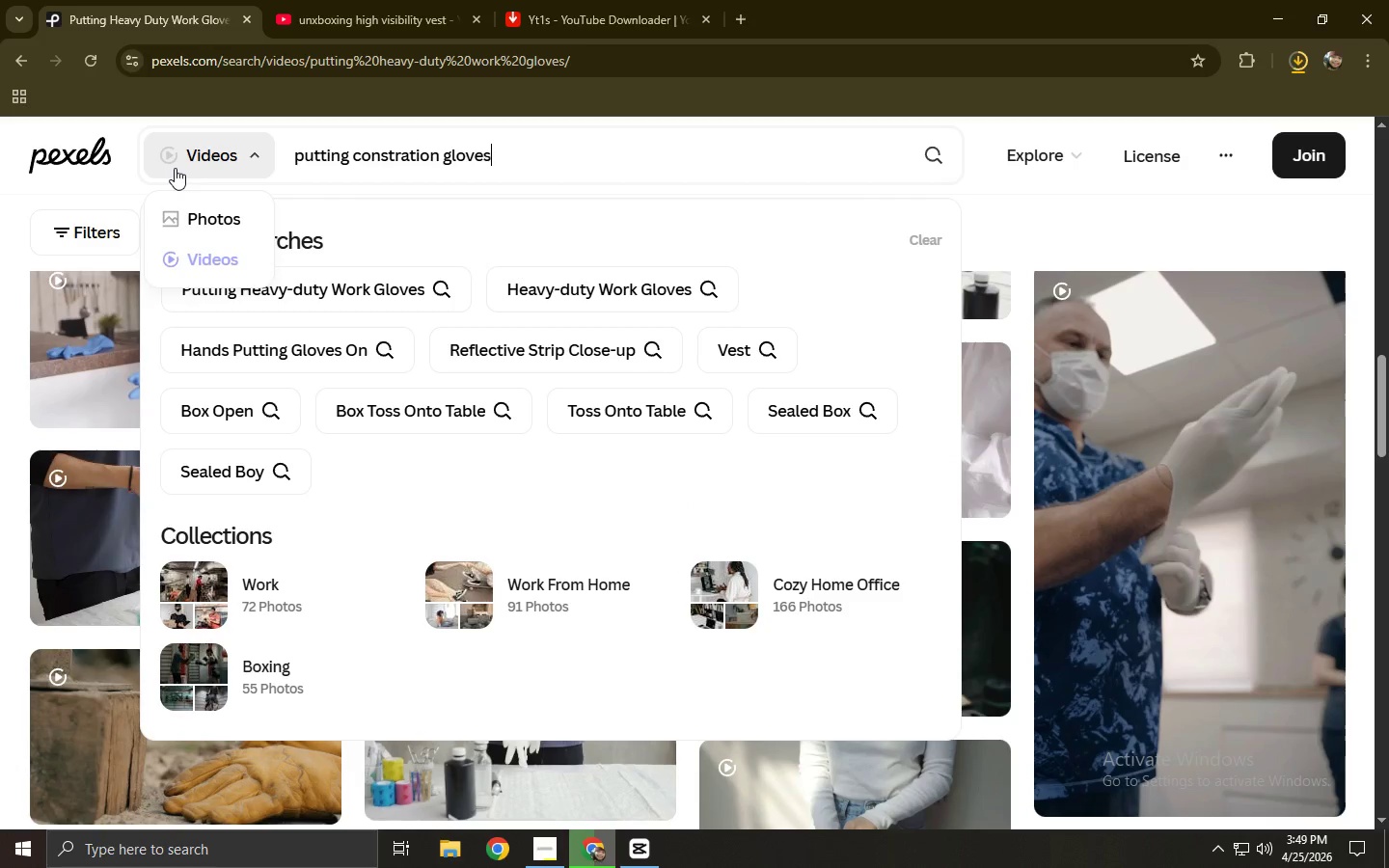 
key(Enter)
 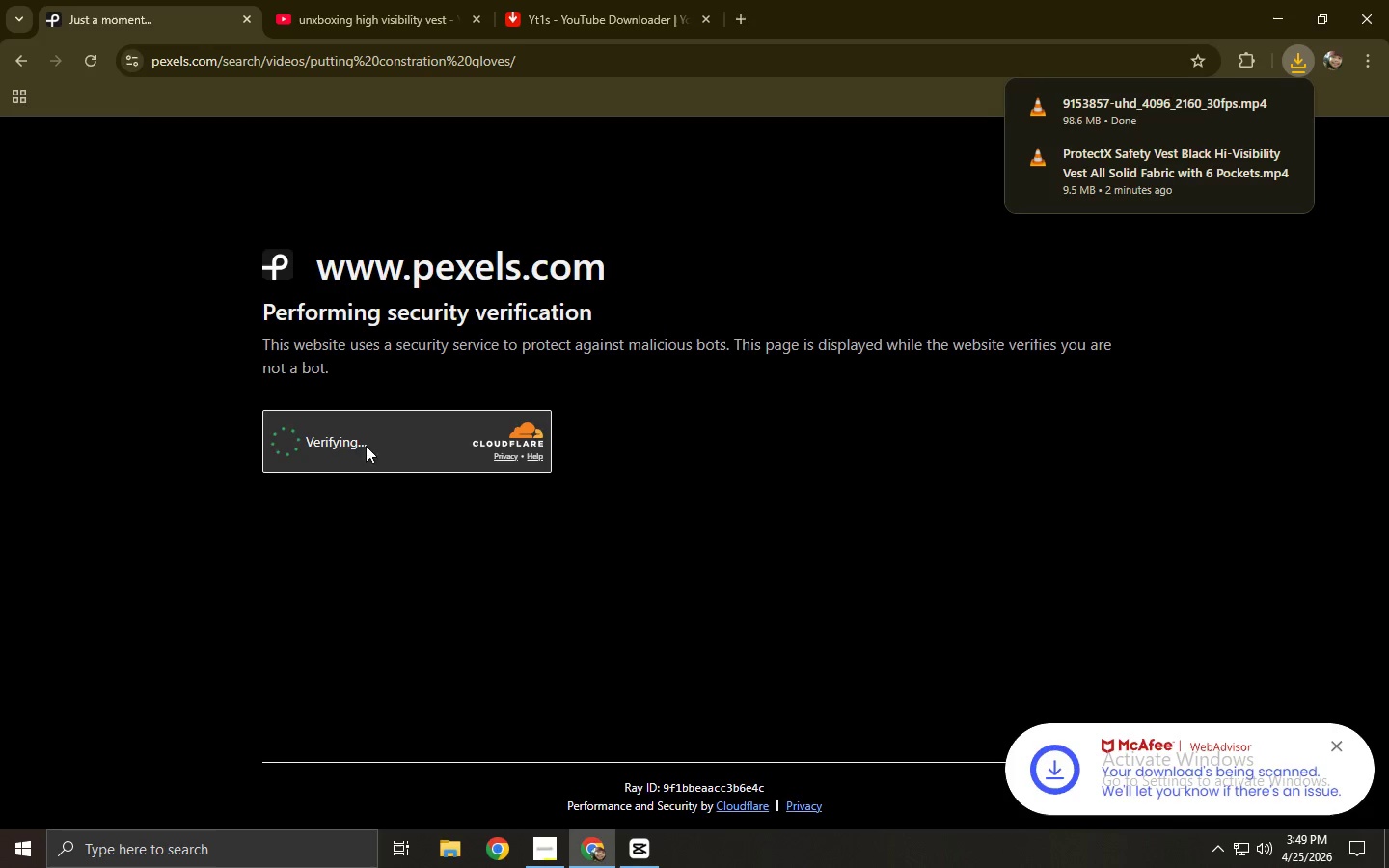 
wait(12.0)
 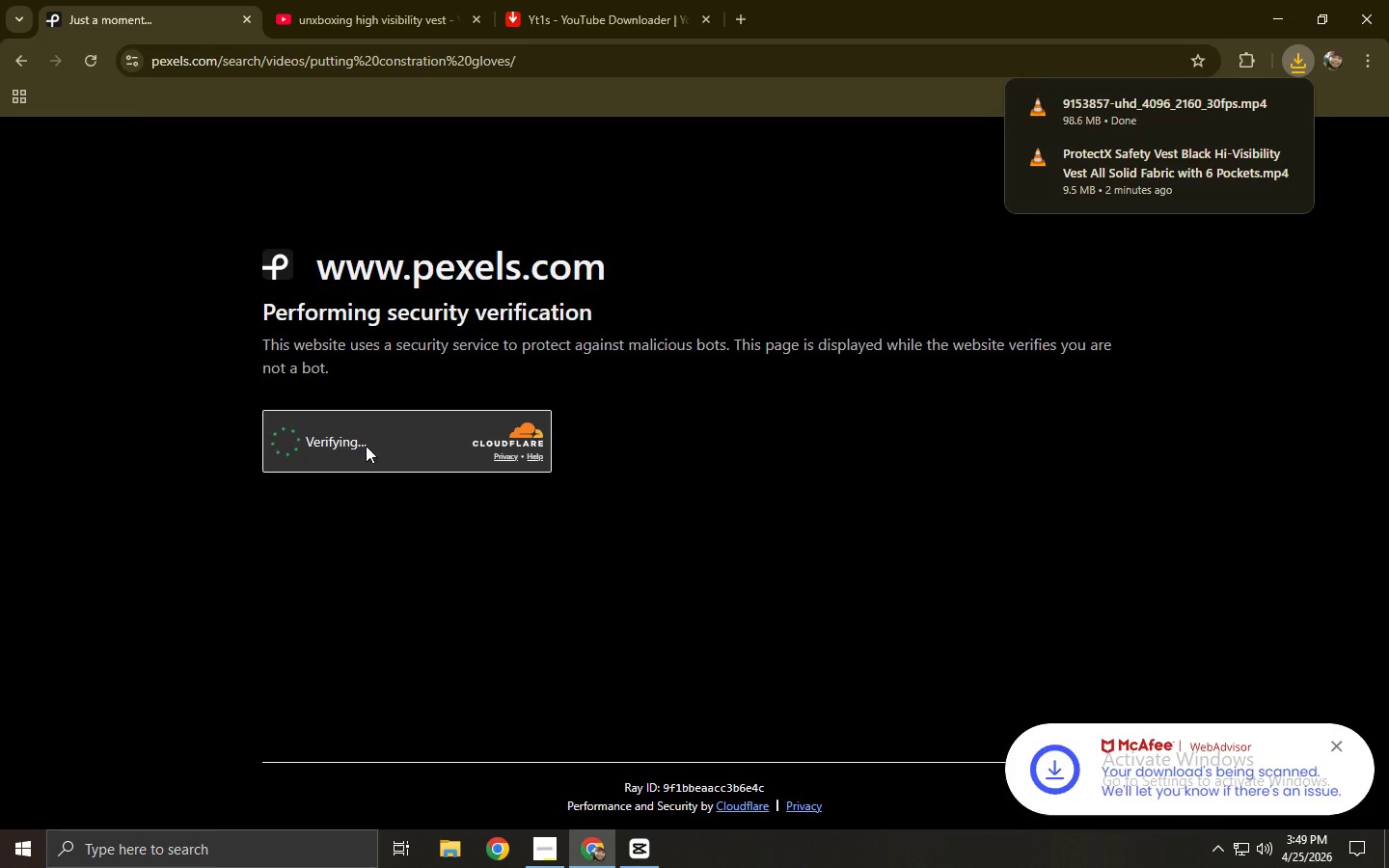 
scroll: coordinate [525, 359], scroll_direction: down, amount: 3.0
 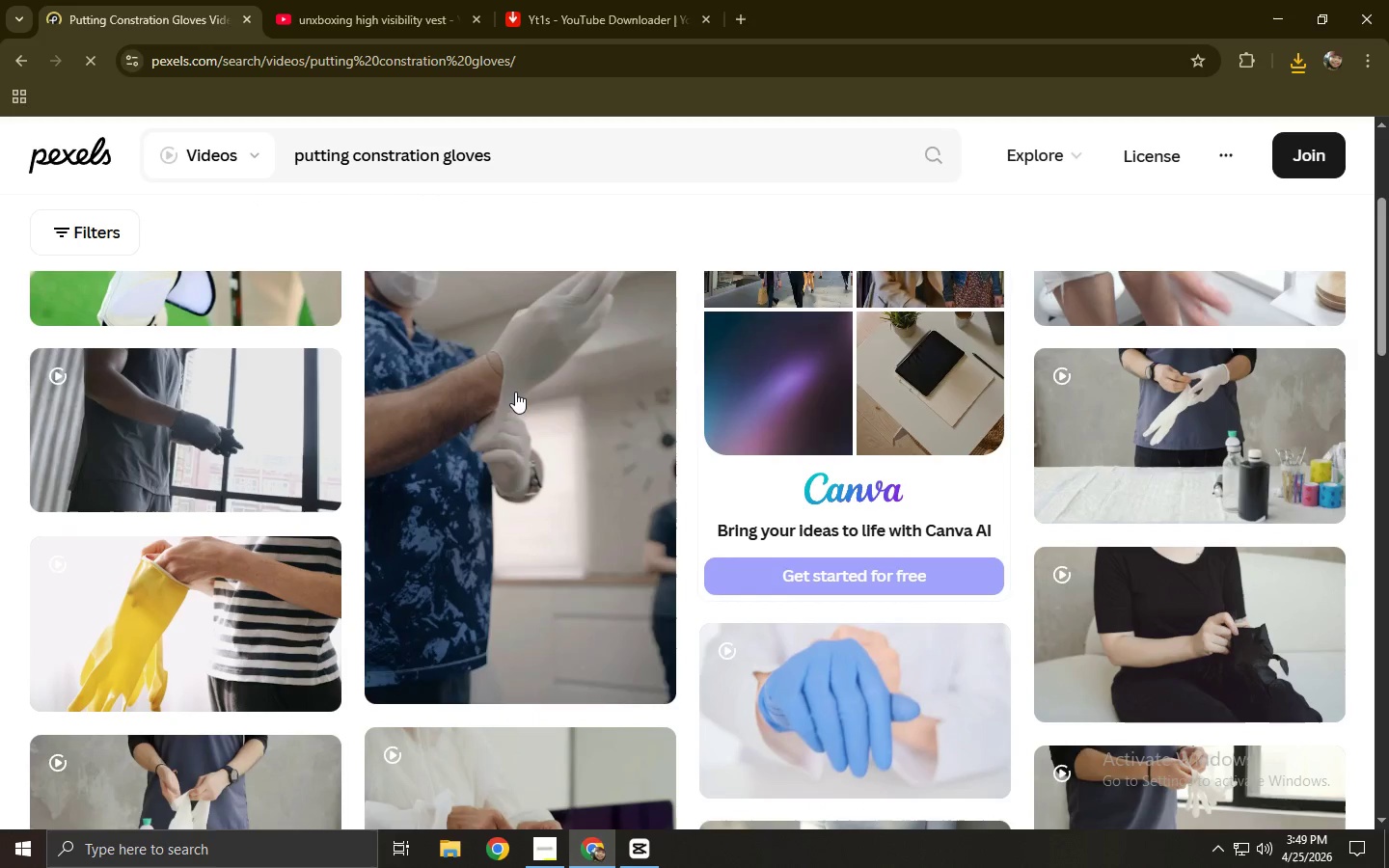 
left_click([531, 169])
 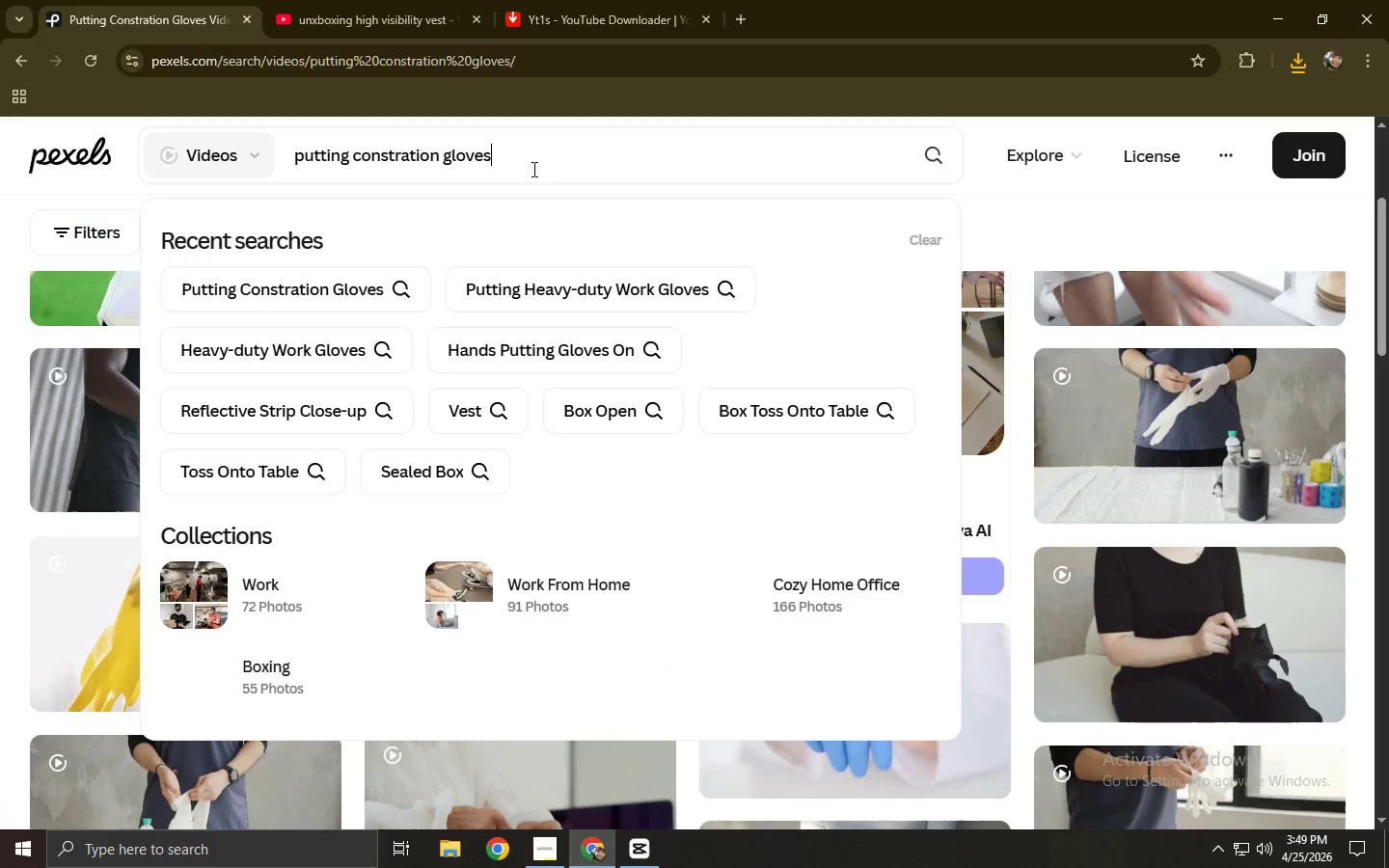 
key(NumpadEnter)
 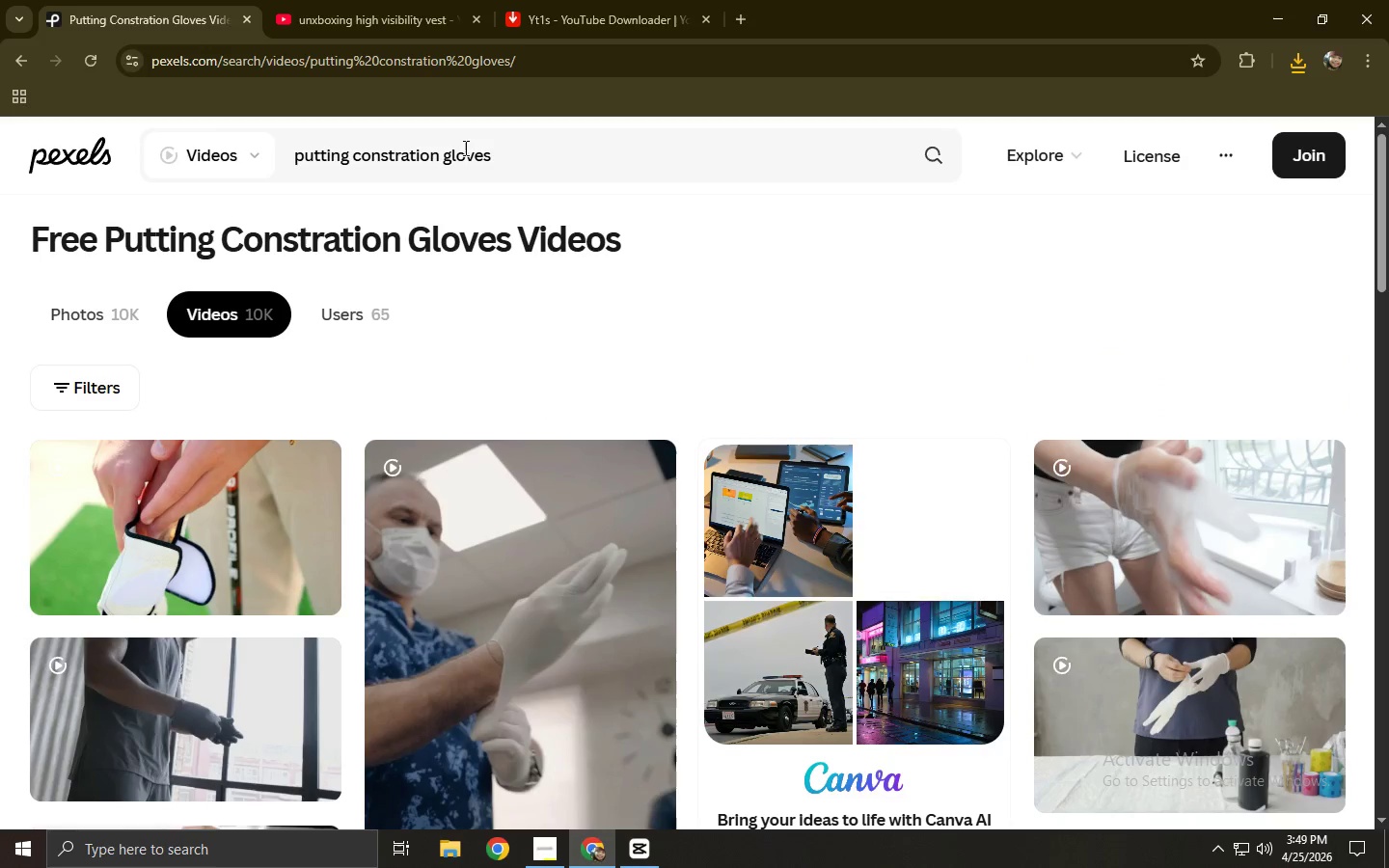 
left_click([412, 150])
 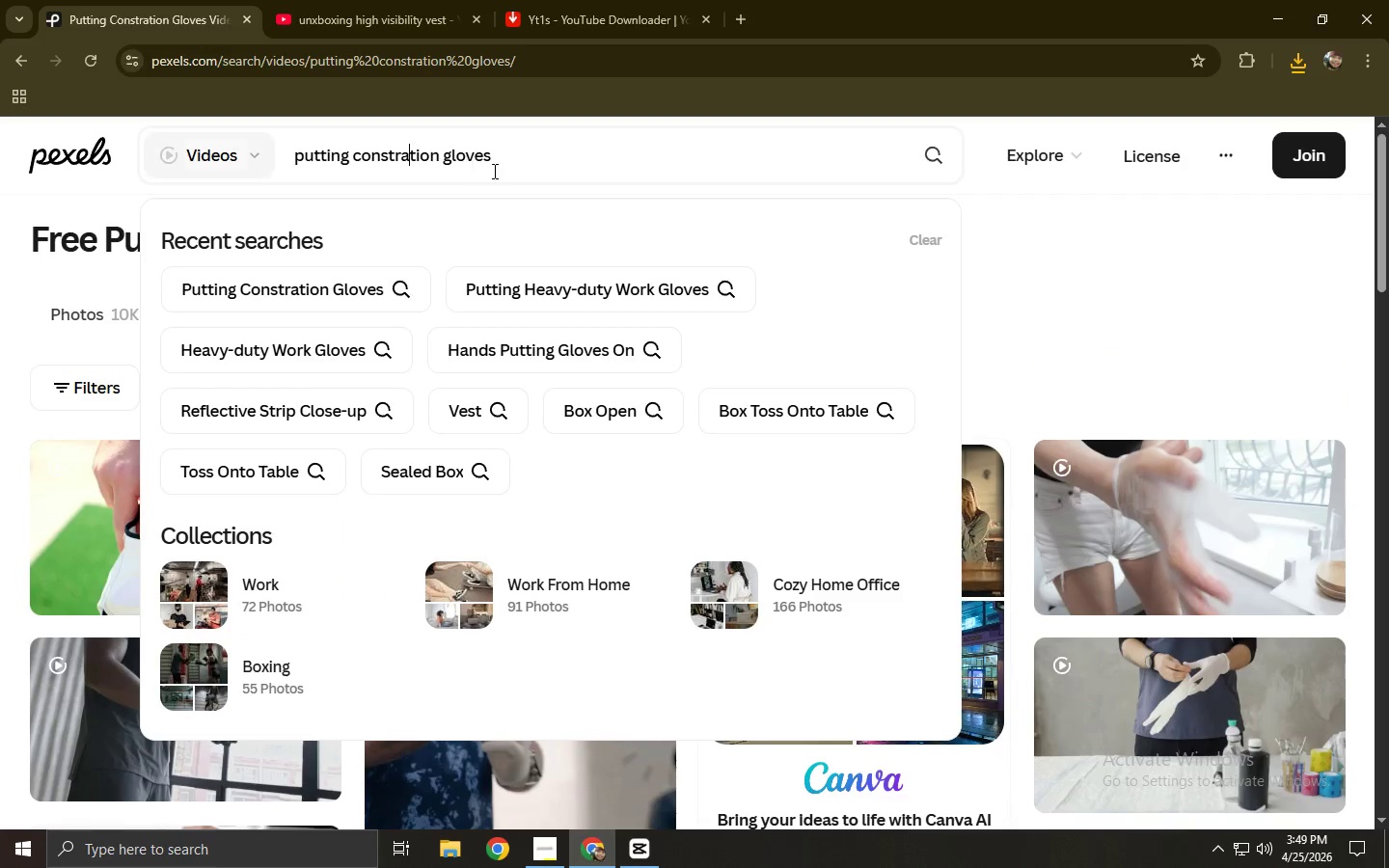 
key(C)
 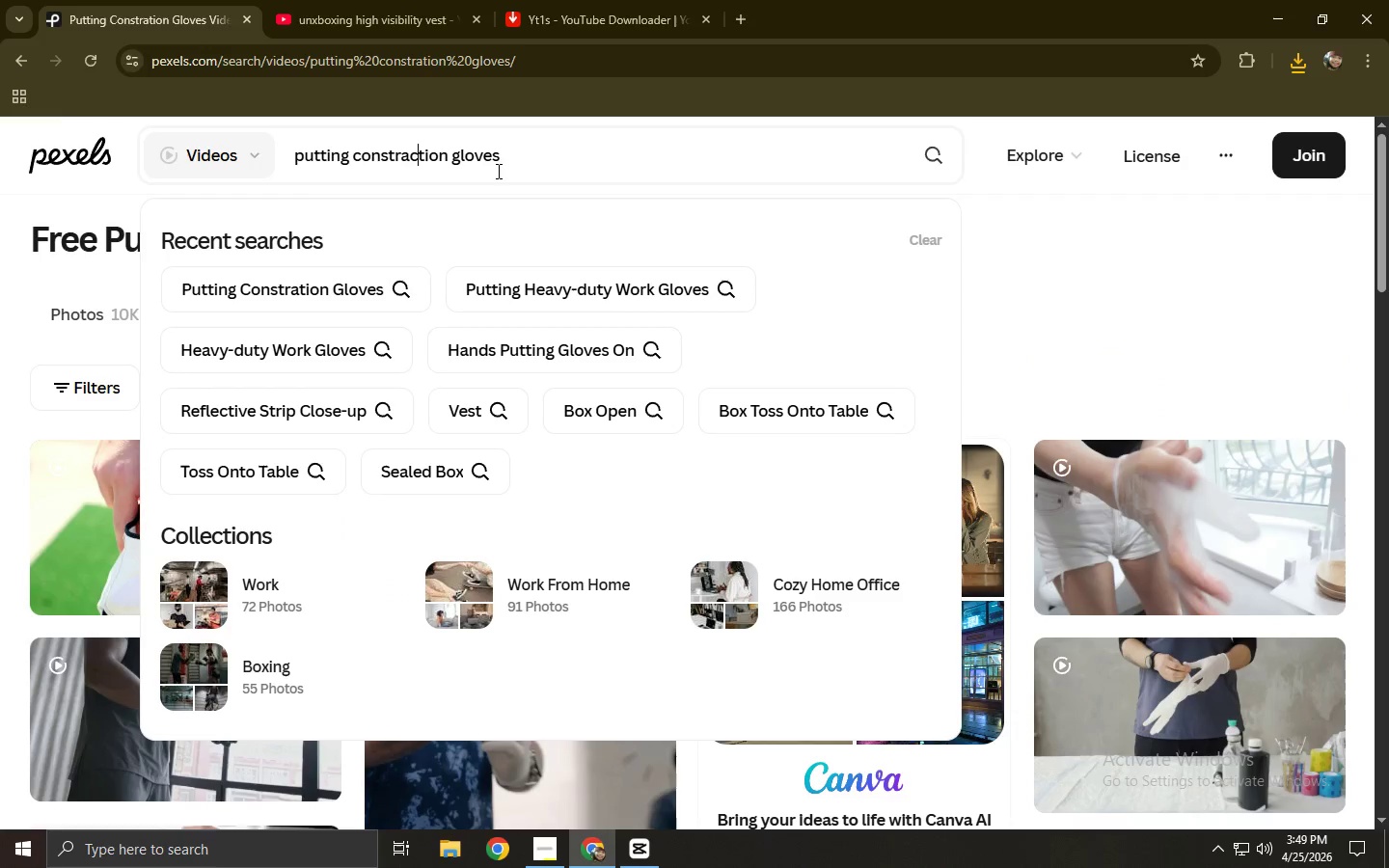 
key(NumpadEnter)
 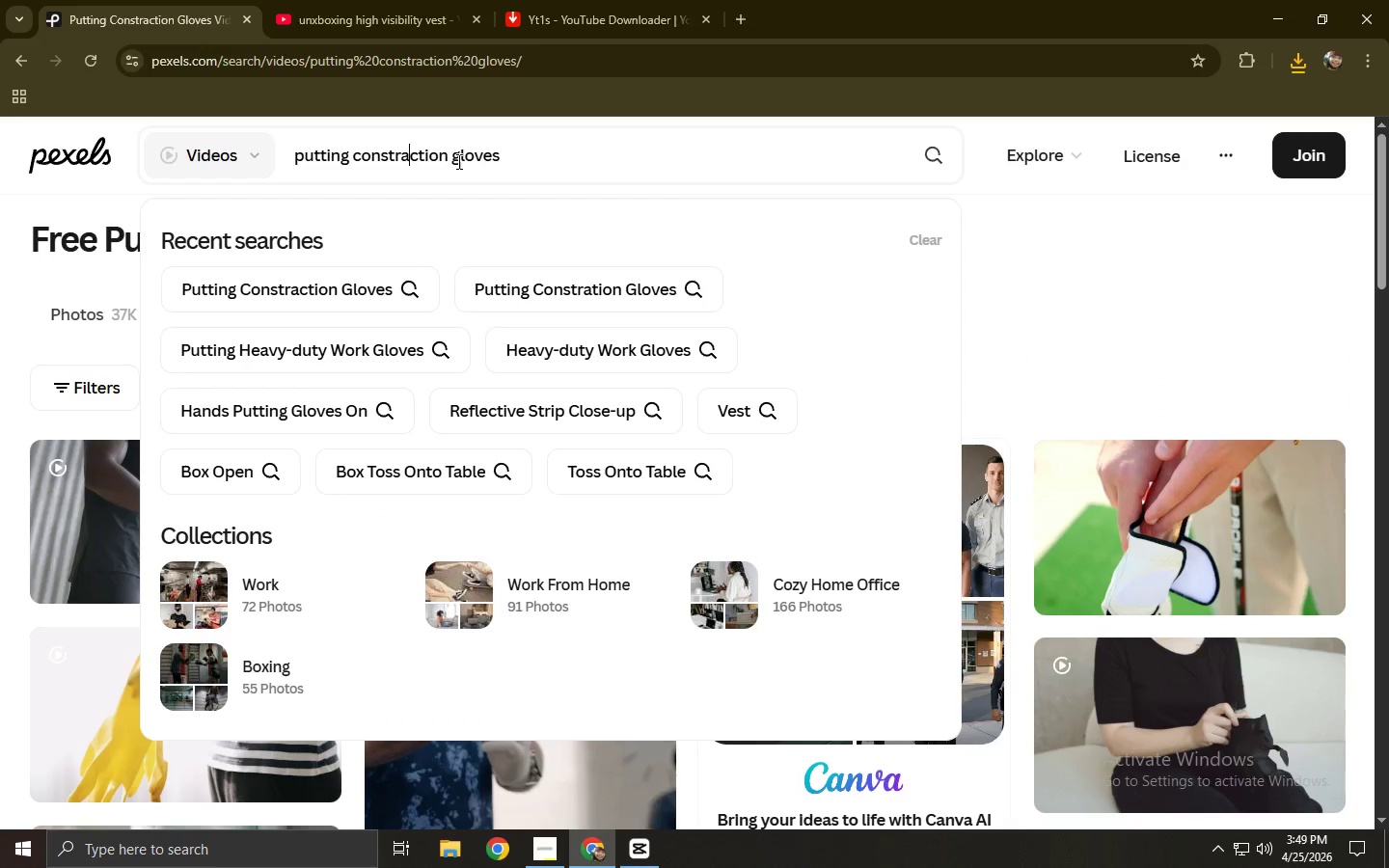 
wait(7.14)
 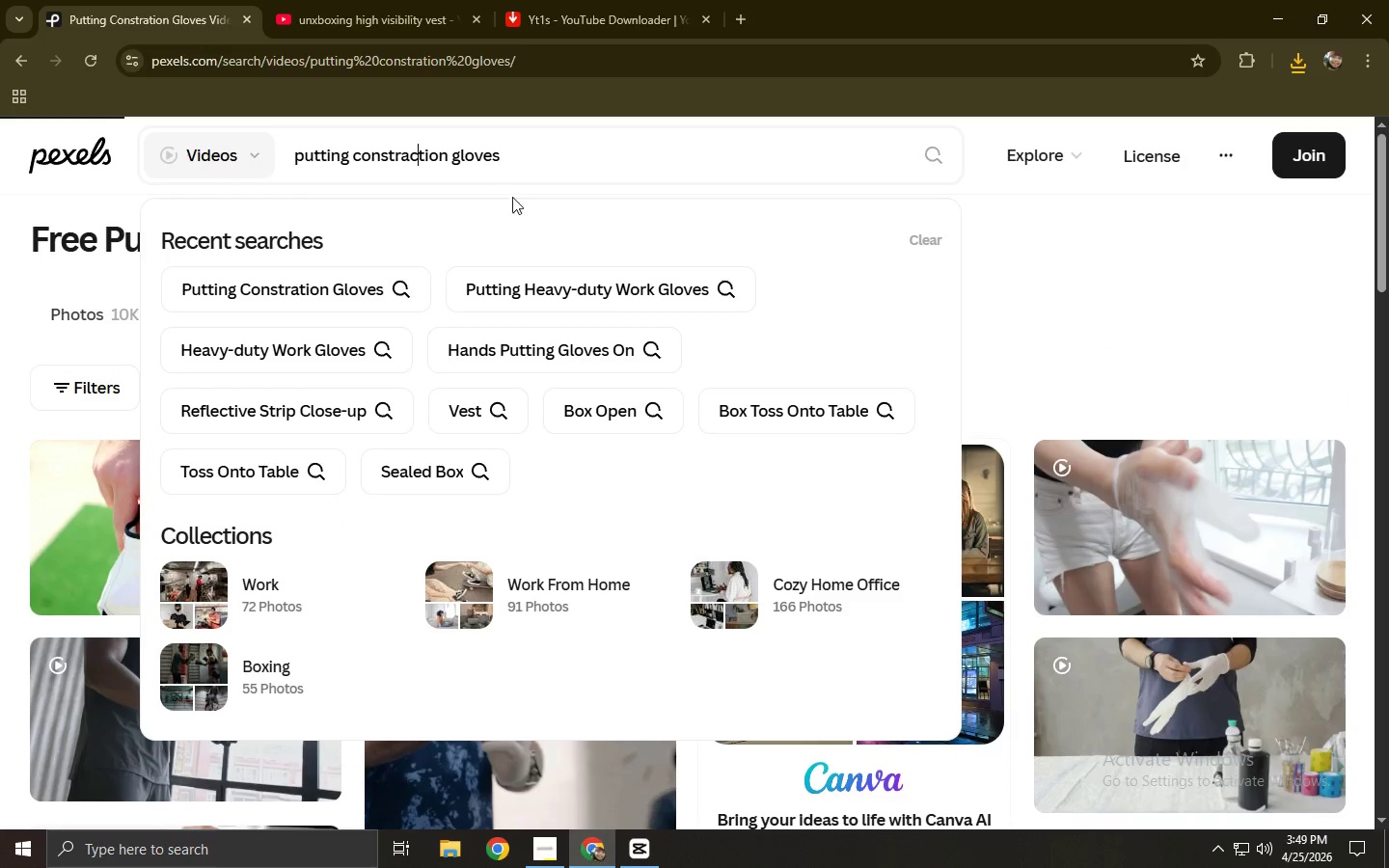 
left_click_drag(start_coordinate=[508, 154], to_coordinate=[116, 157])
 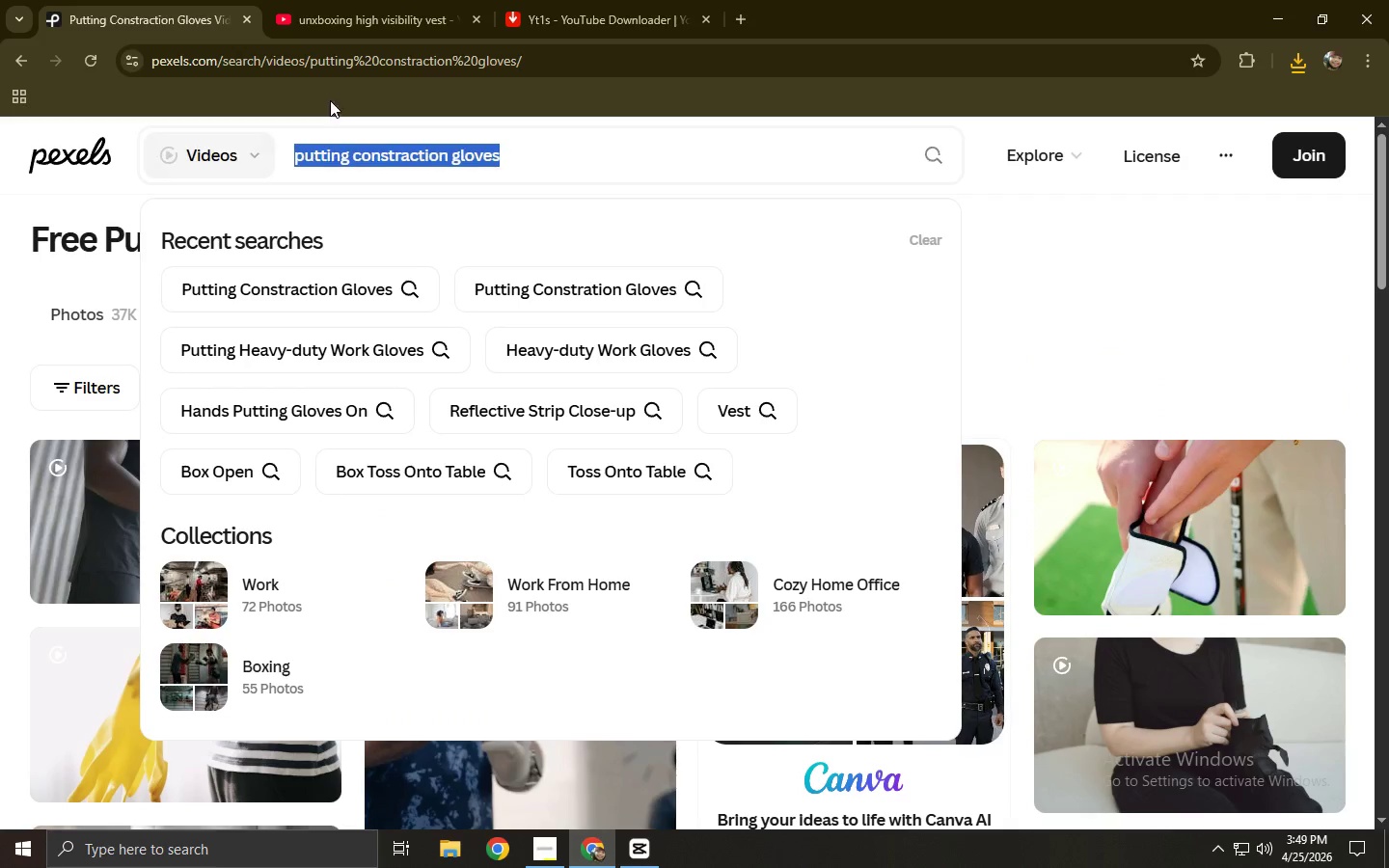 
key(Control+ControlLeft)
 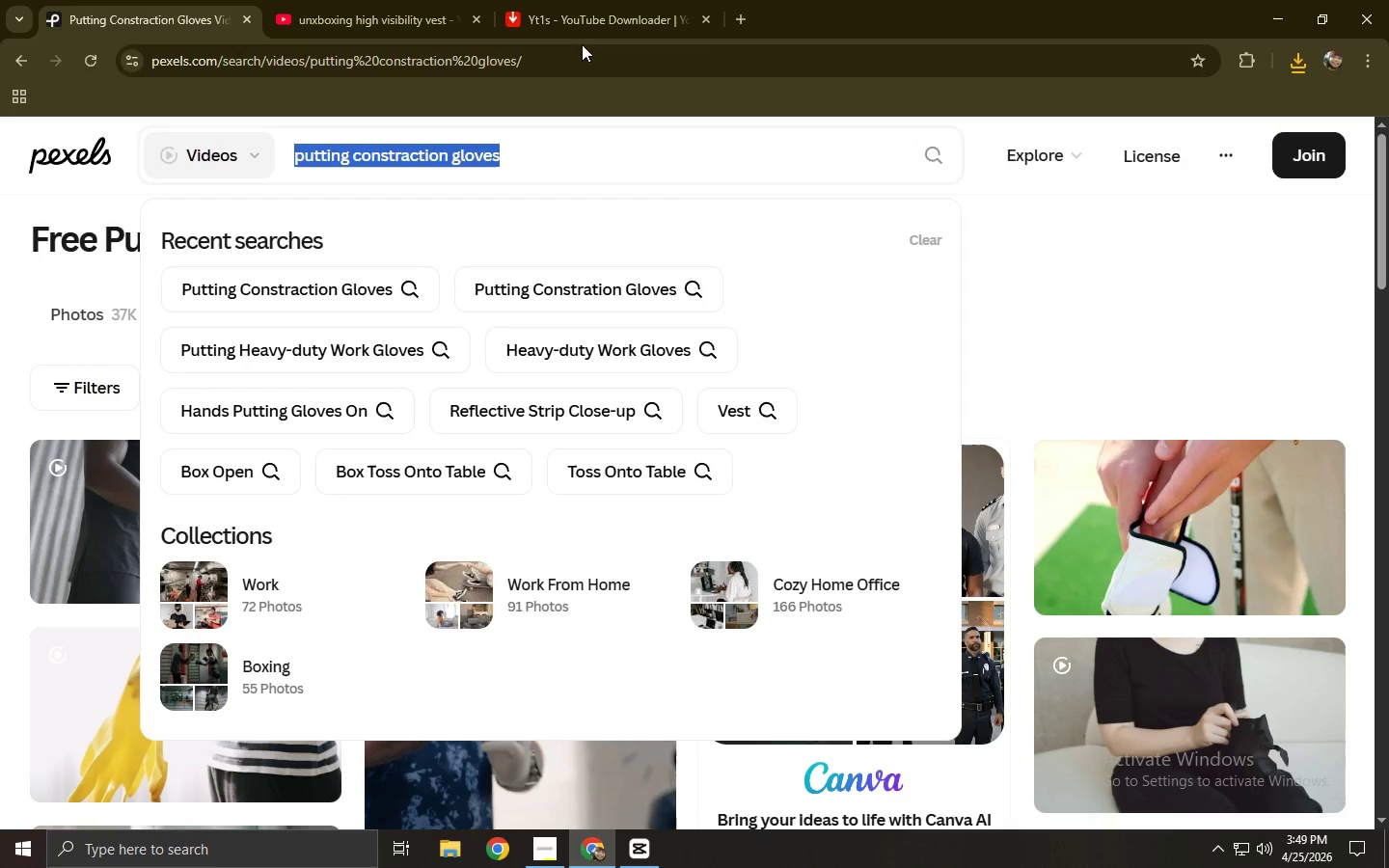 
key(Control+C)
 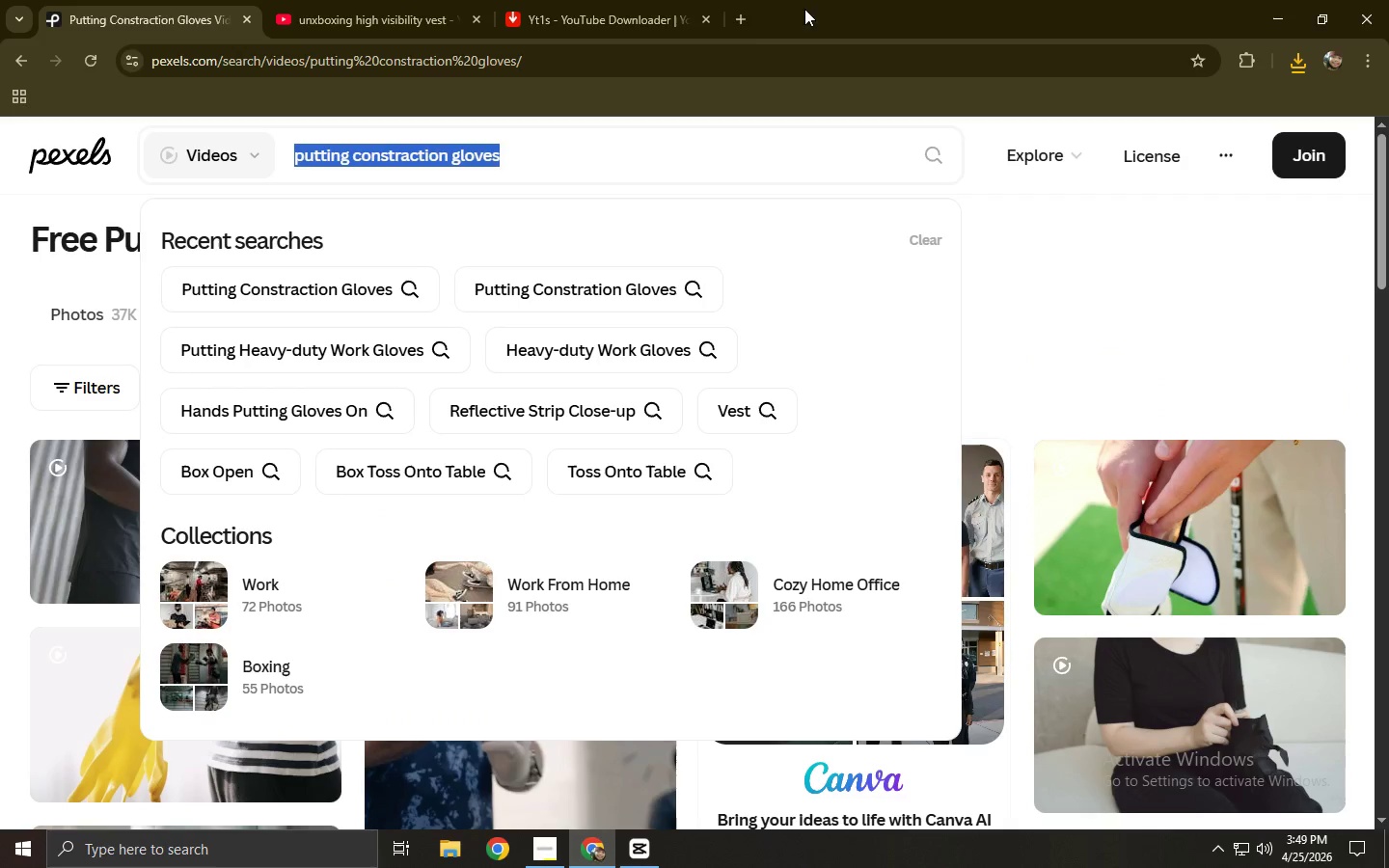 
left_click([746, 21])
 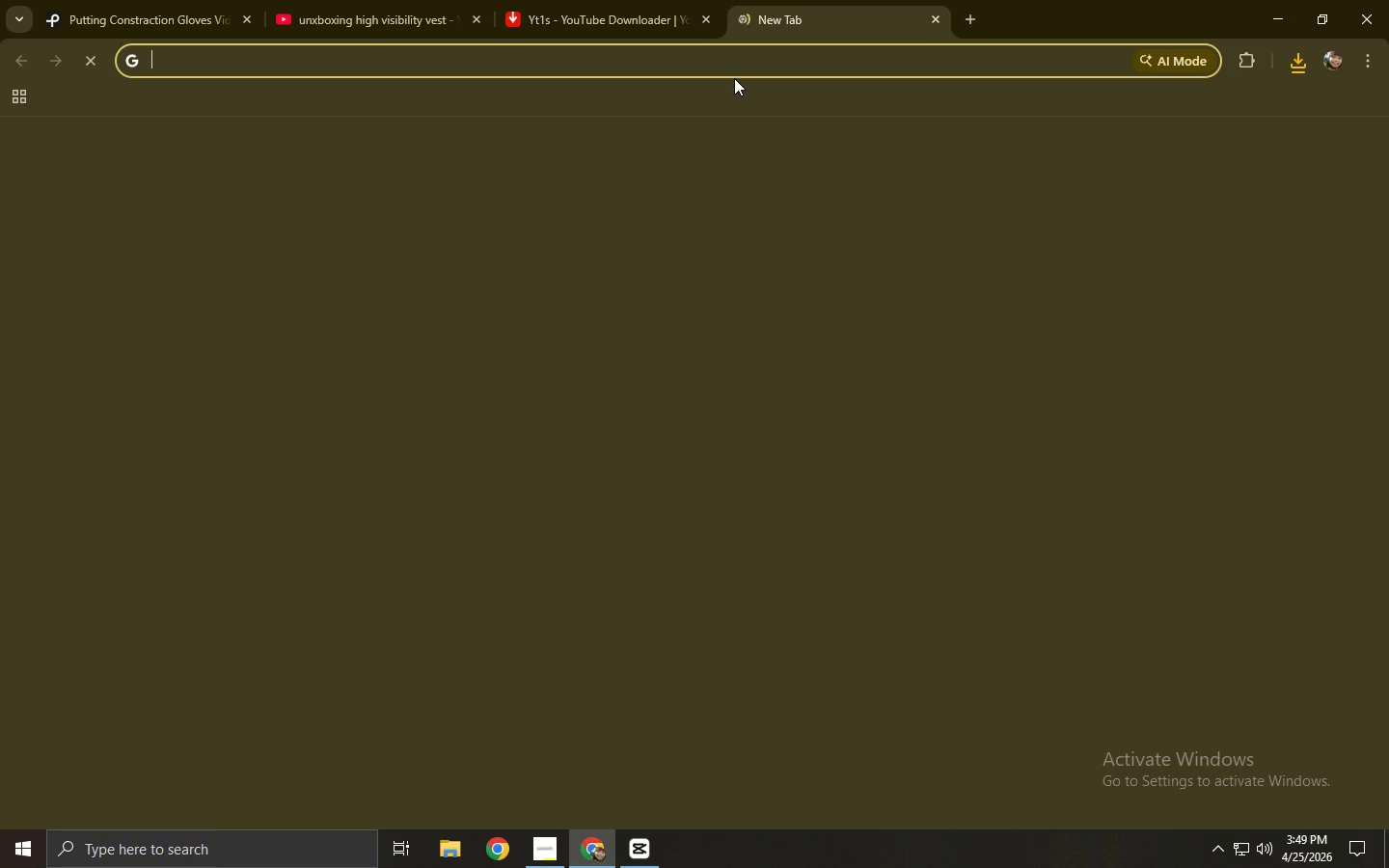 
key(Control+ControlLeft)
 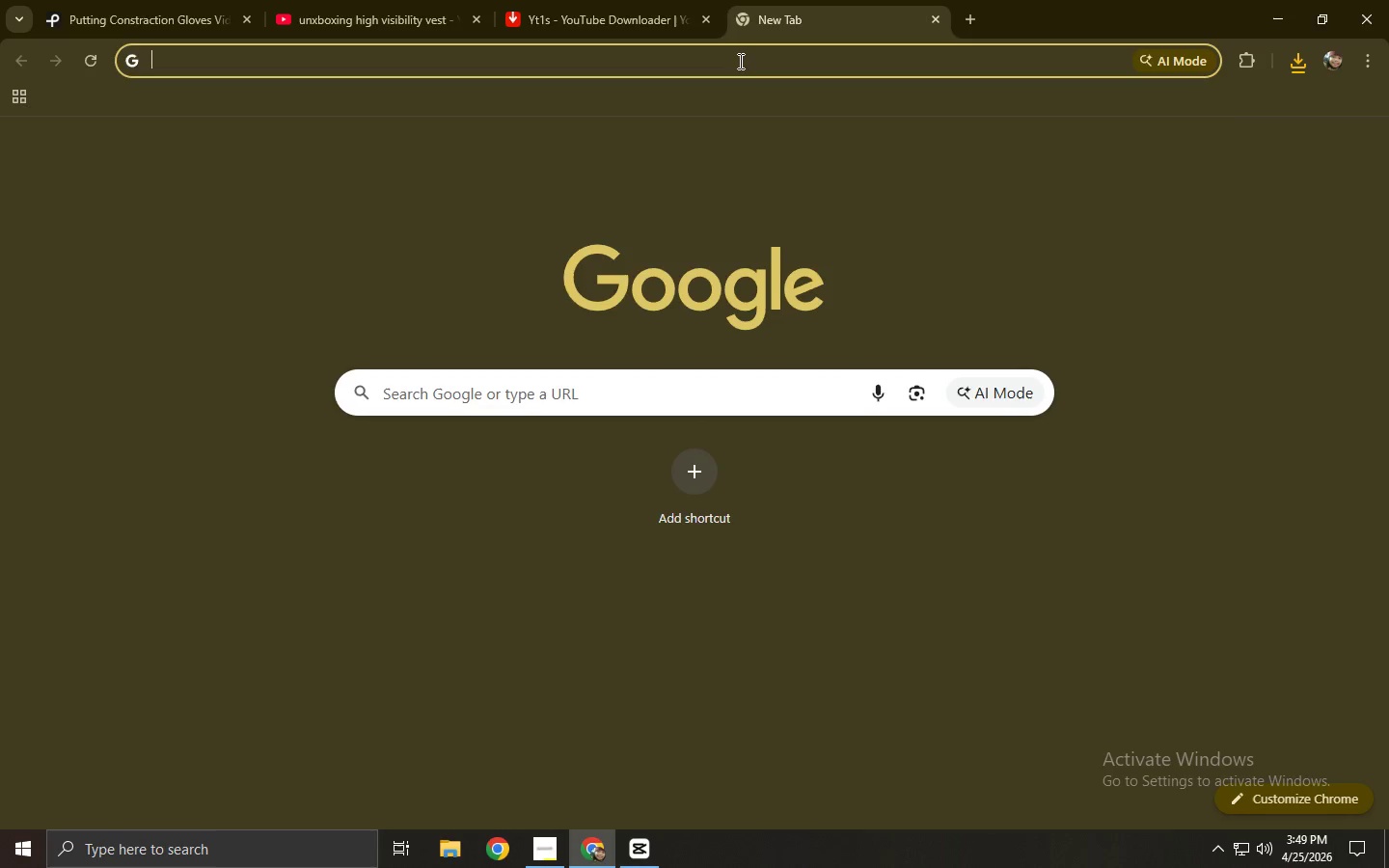 
key(Control+V)
 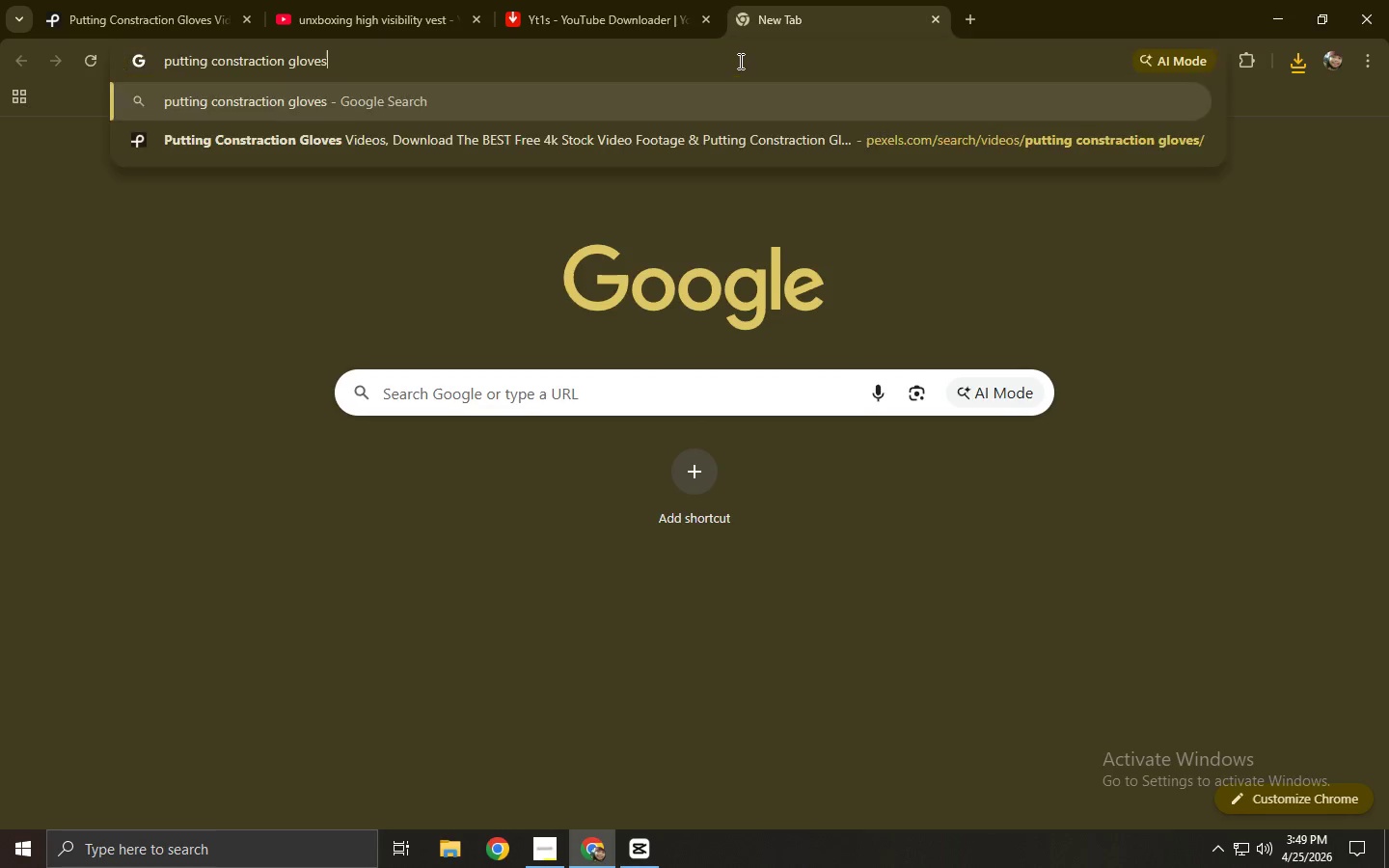 
key(NumpadEnter)
 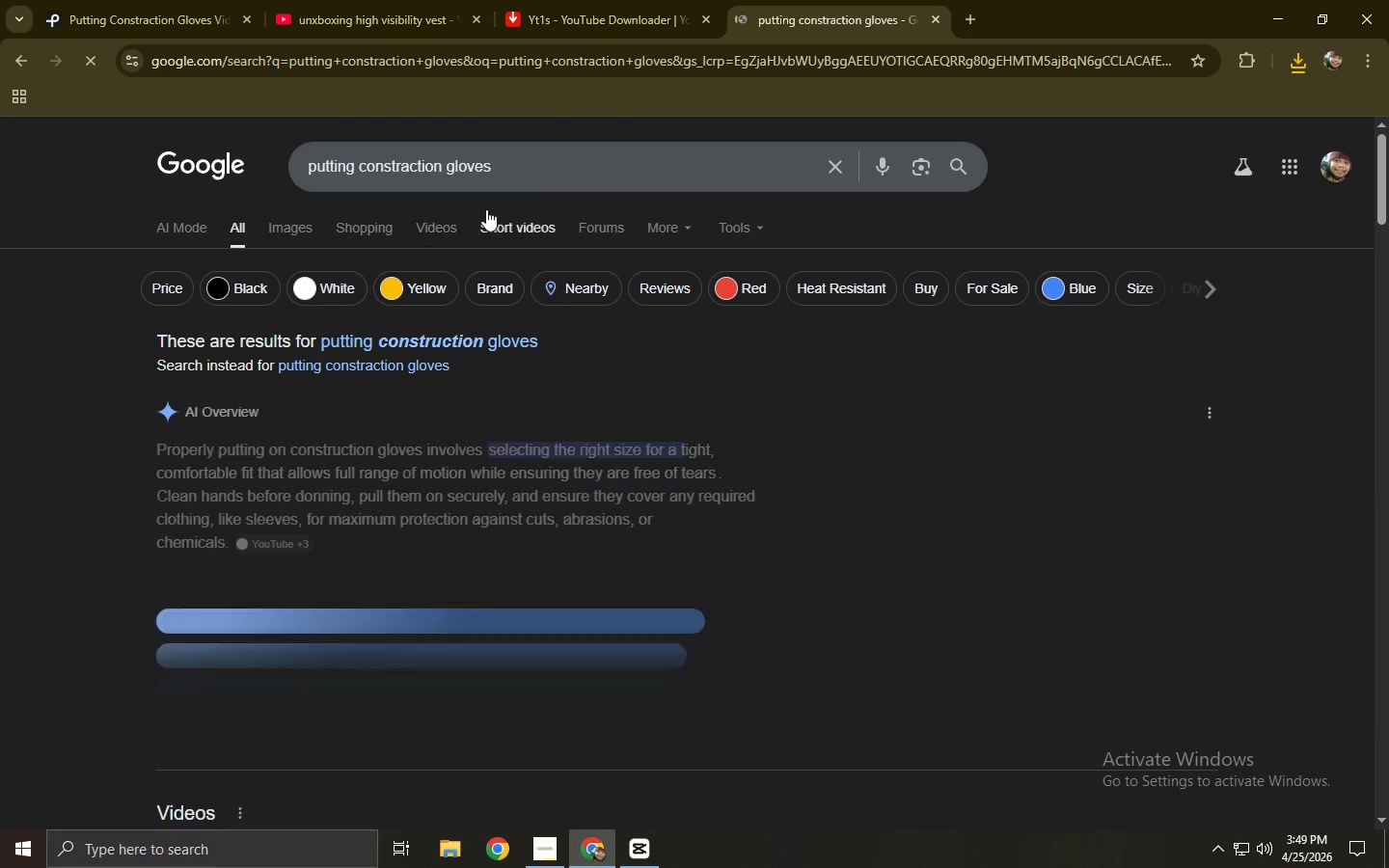 
left_click([428, 348])
 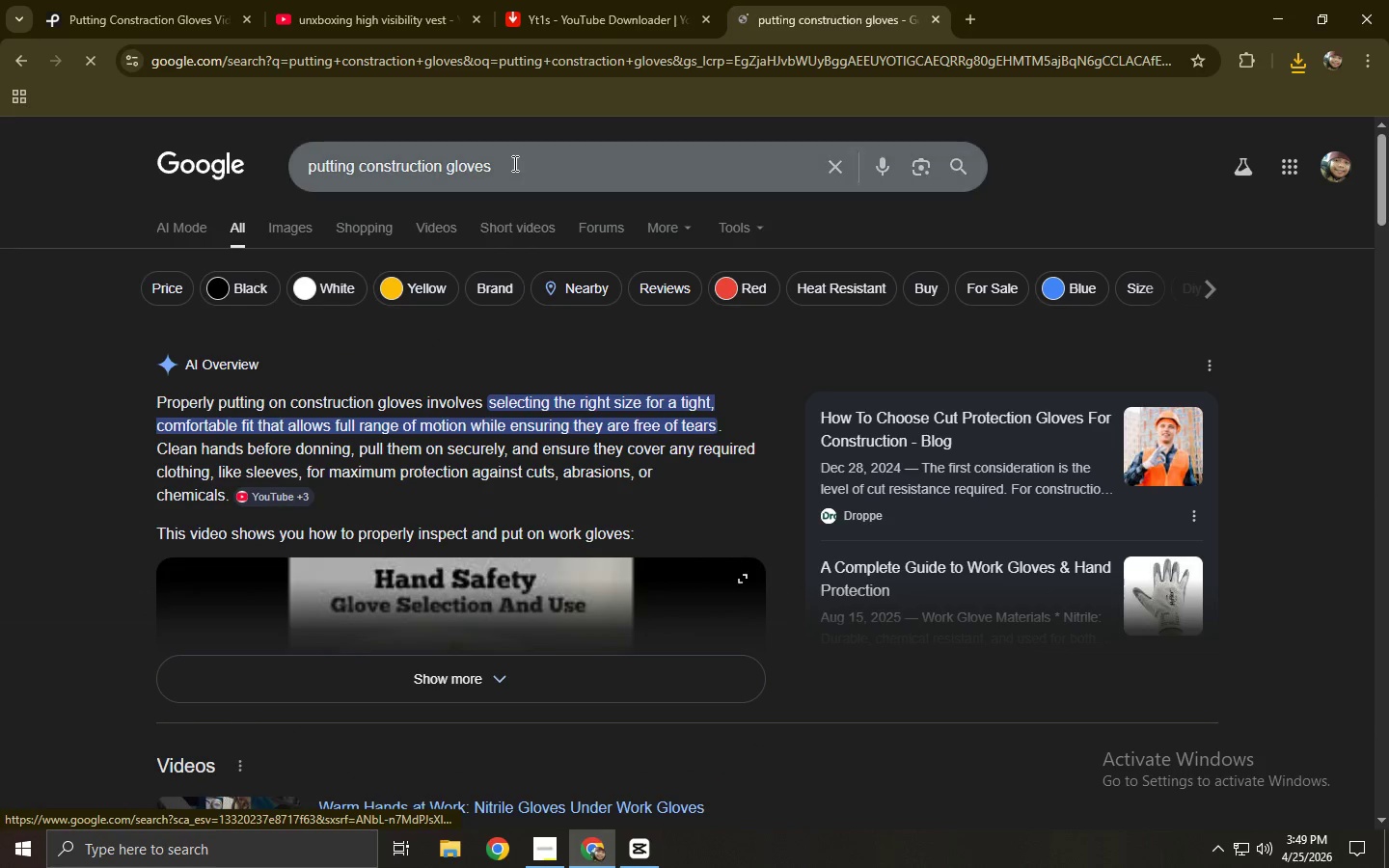 
left_click_drag(start_coordinate=[513, 163], to_coordinate=[163, 149])
 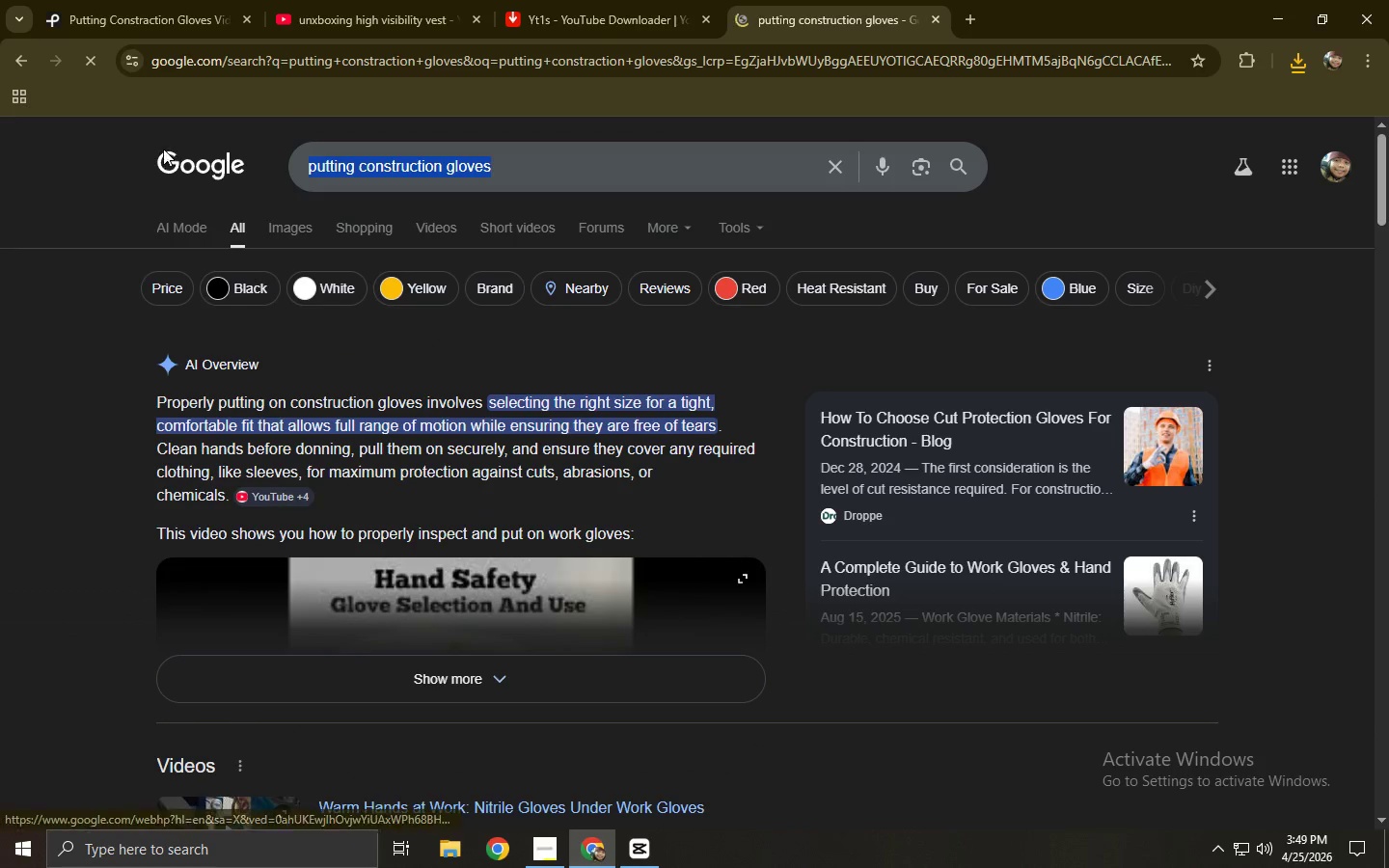 
key(Control+ControlLeft)
 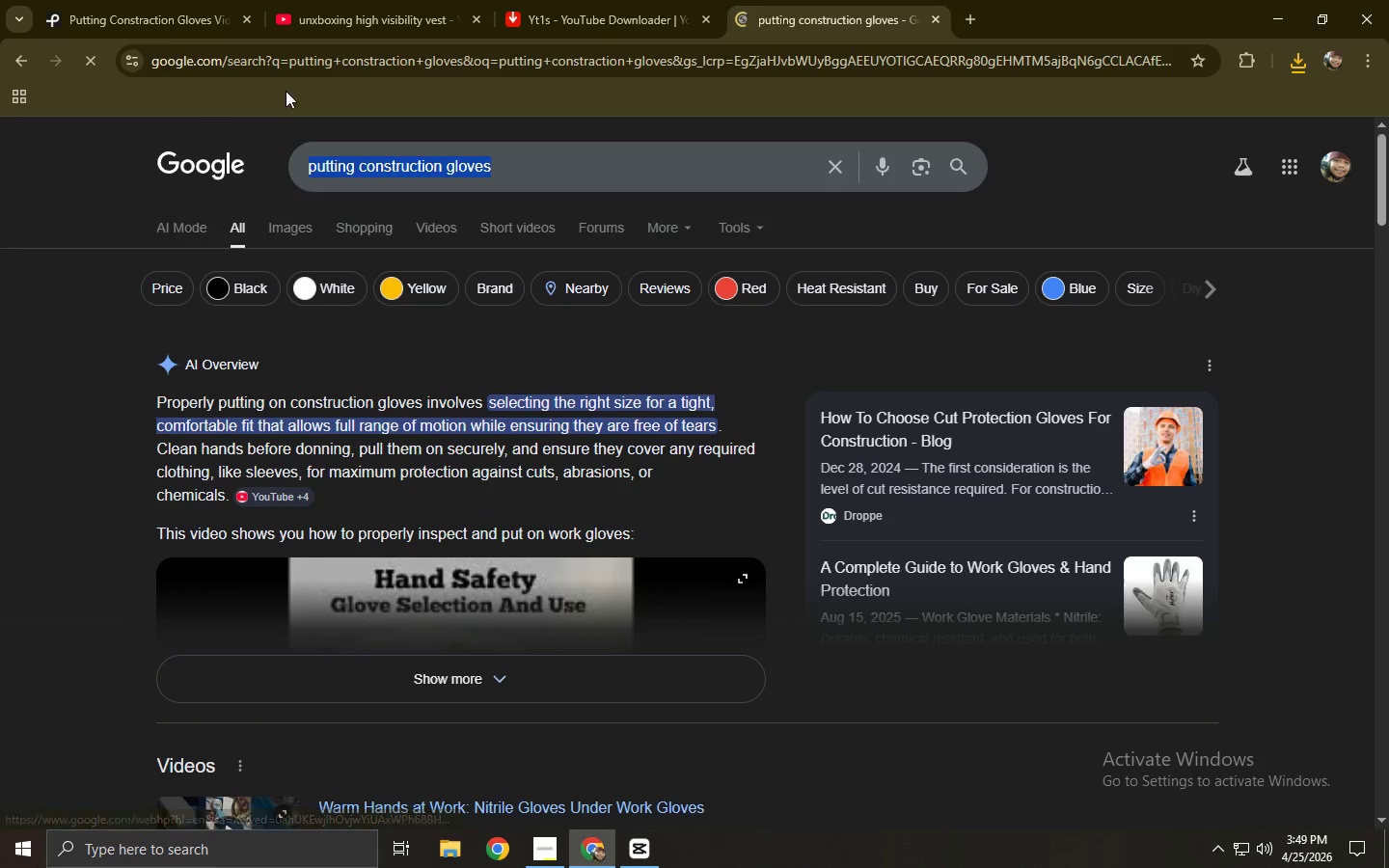 
key(Control+C)
 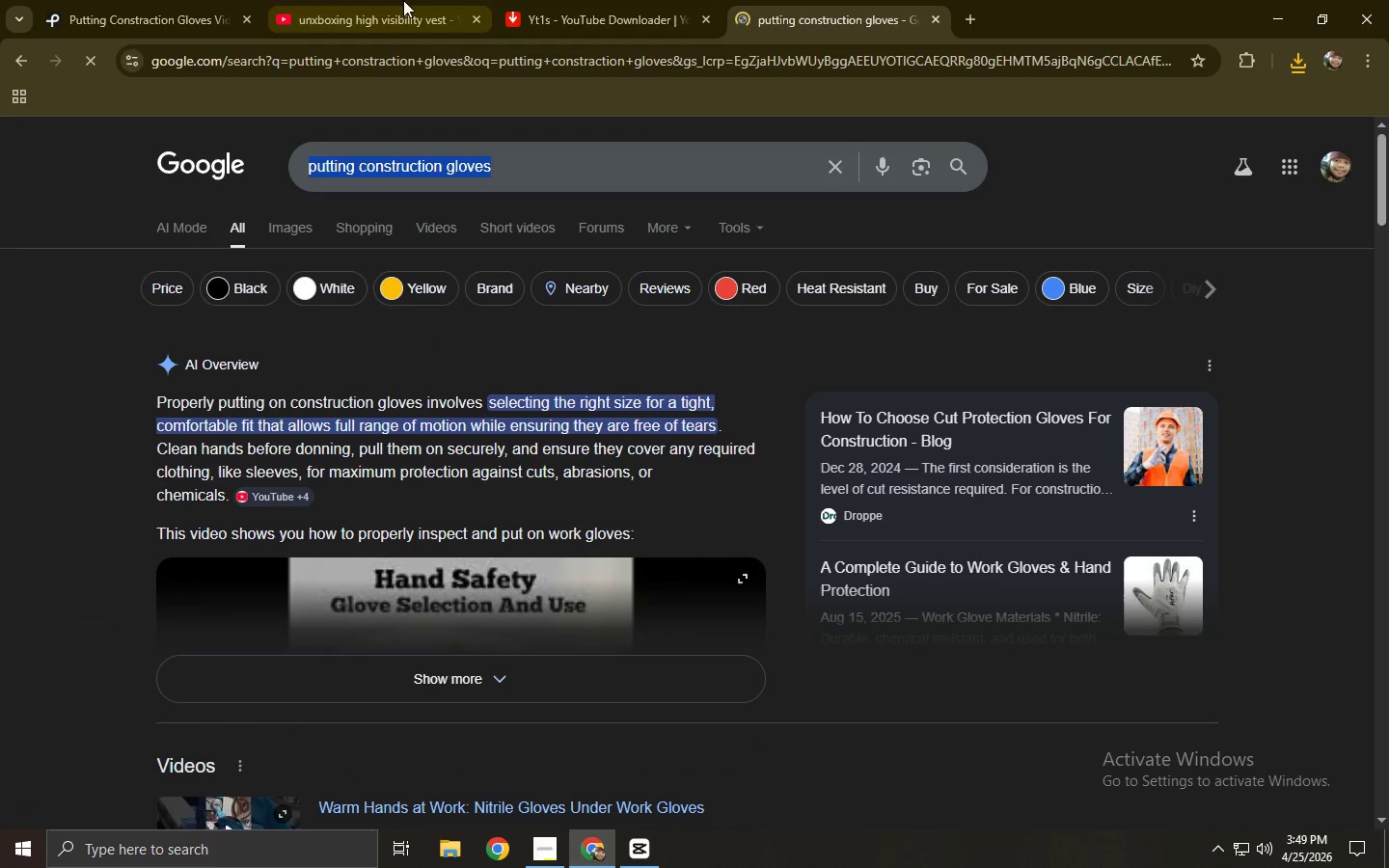 
left_click([259, 0])
 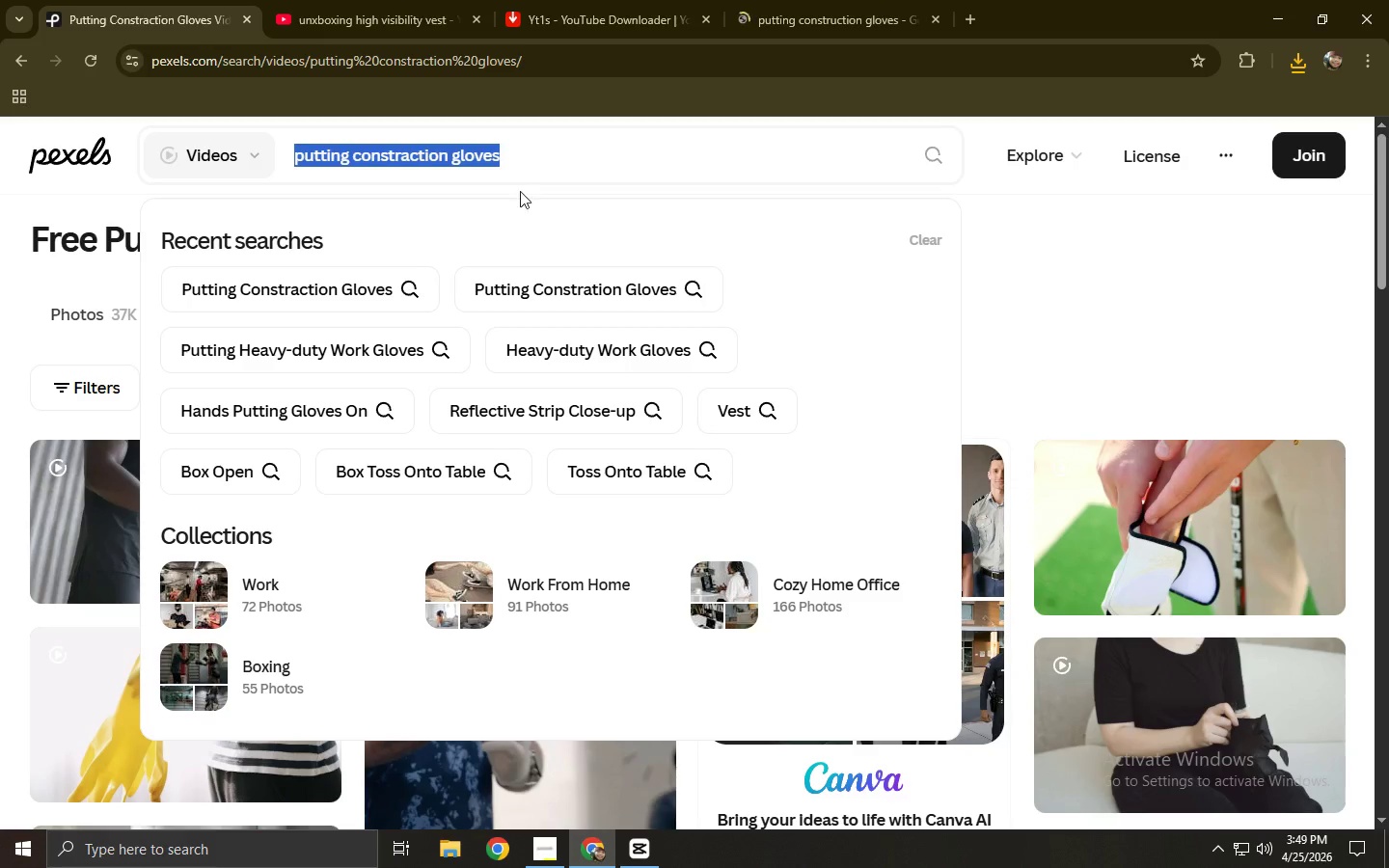 
key(Control+A)
 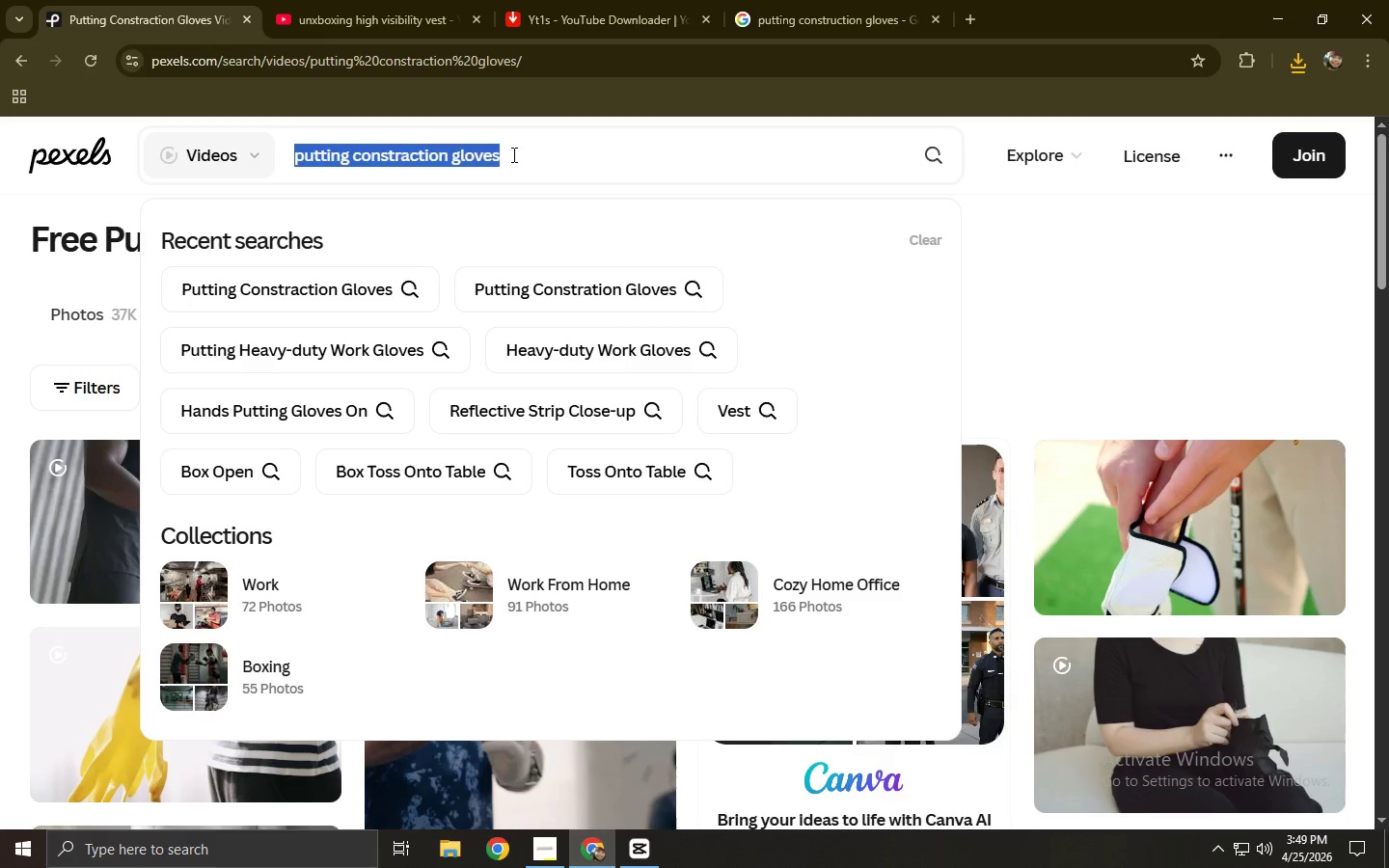 
key(Control+V)
 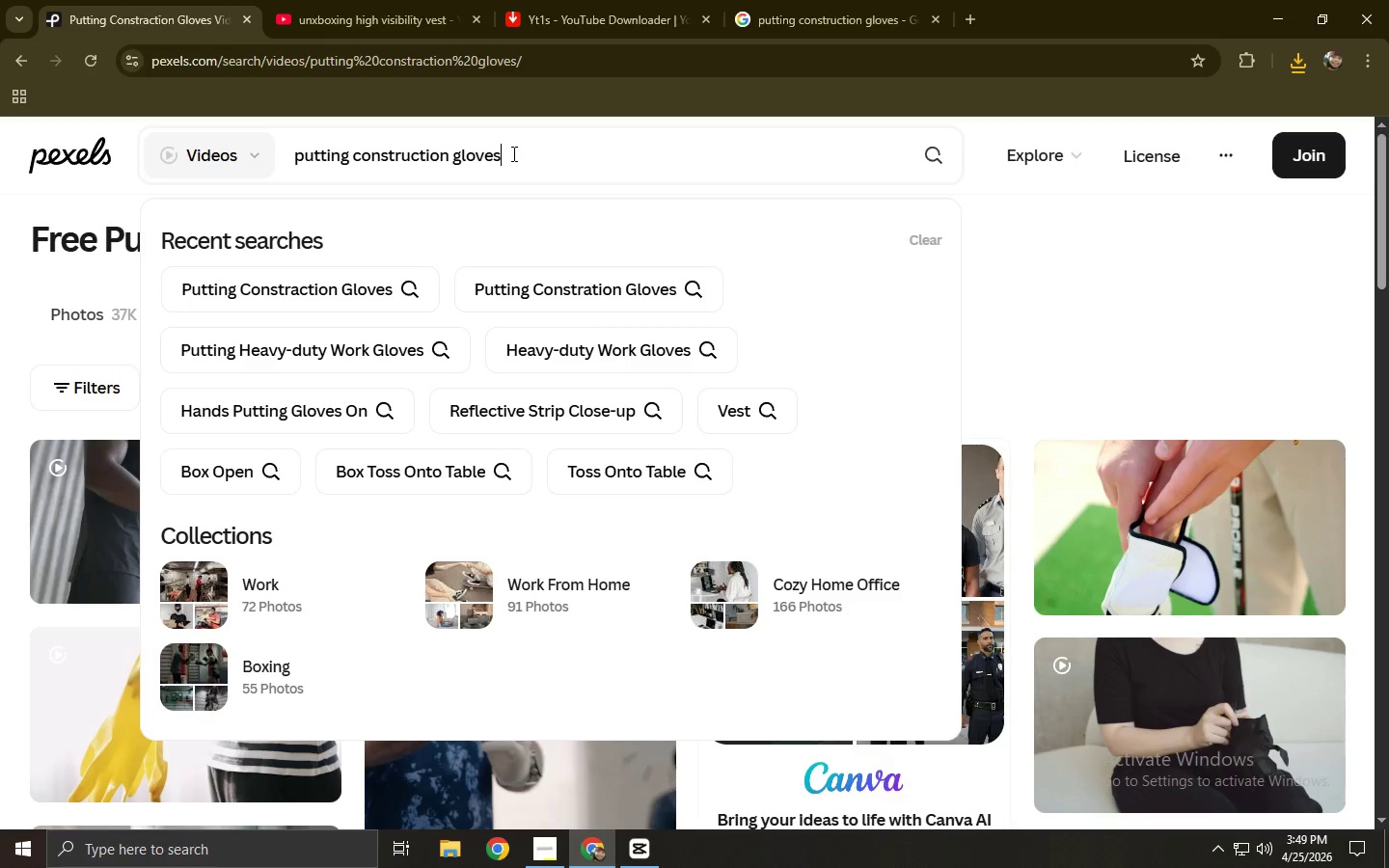 
key(NumpadEnter)
 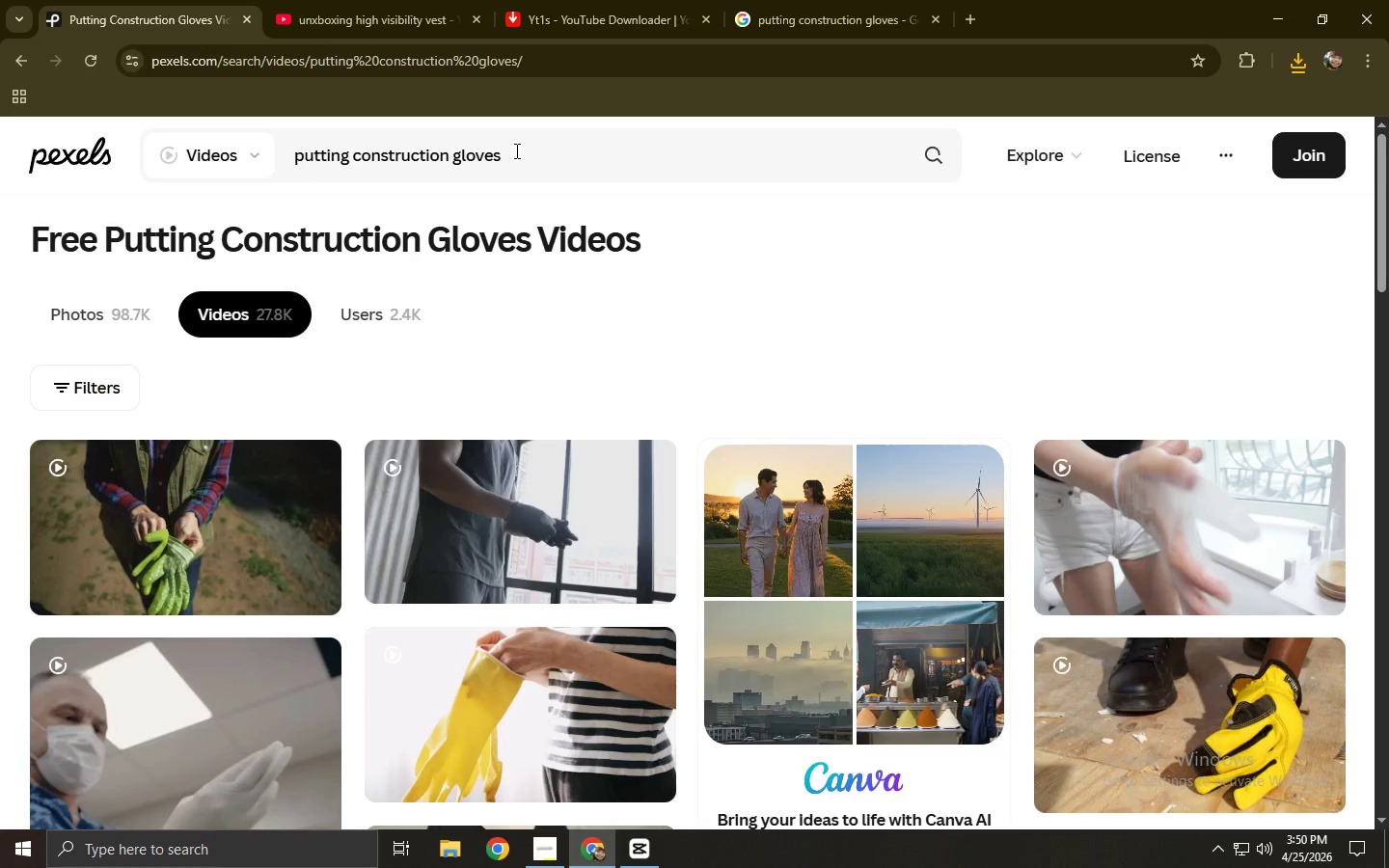 
wait(5.98)
 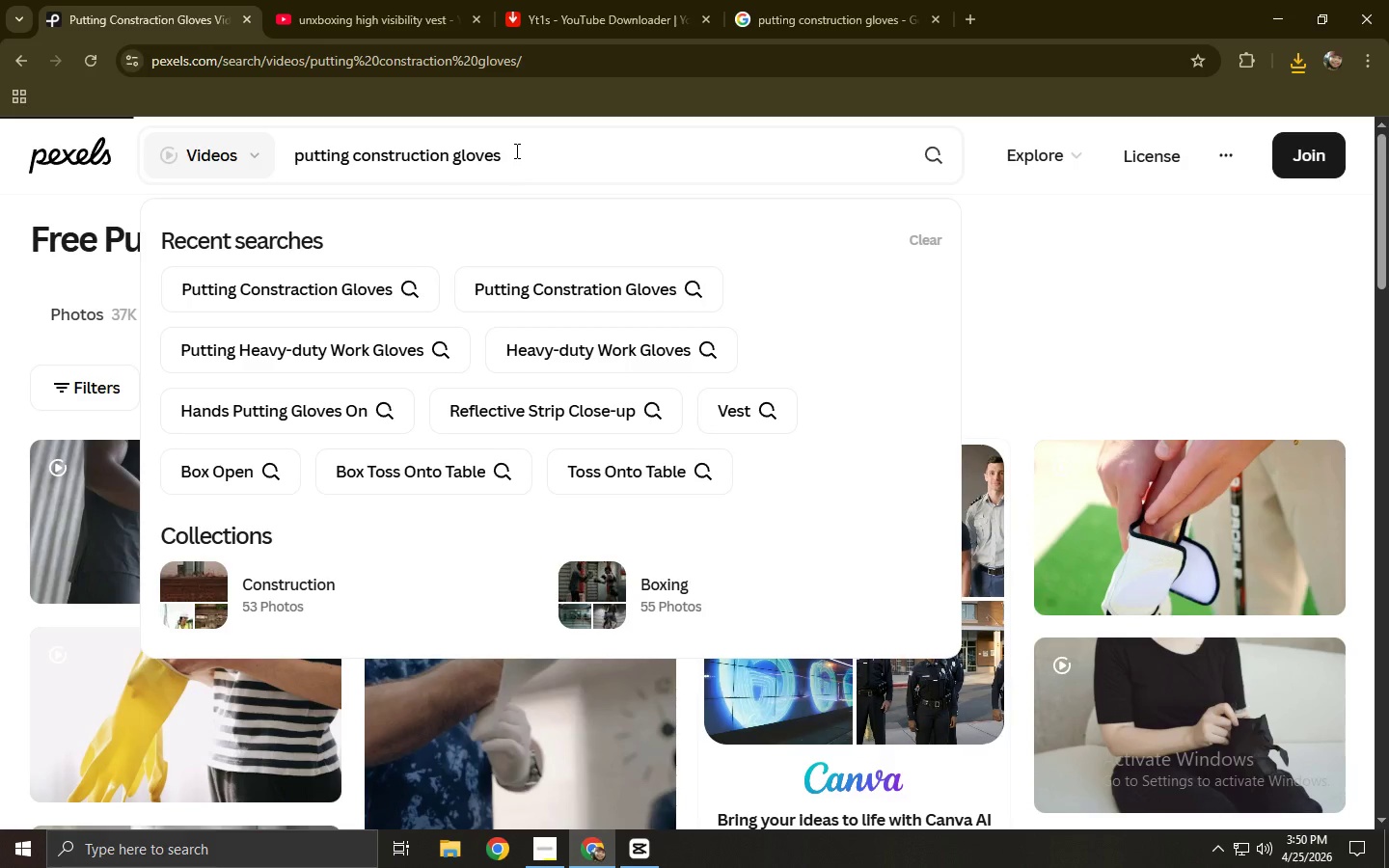 
left_click([197, 514])
 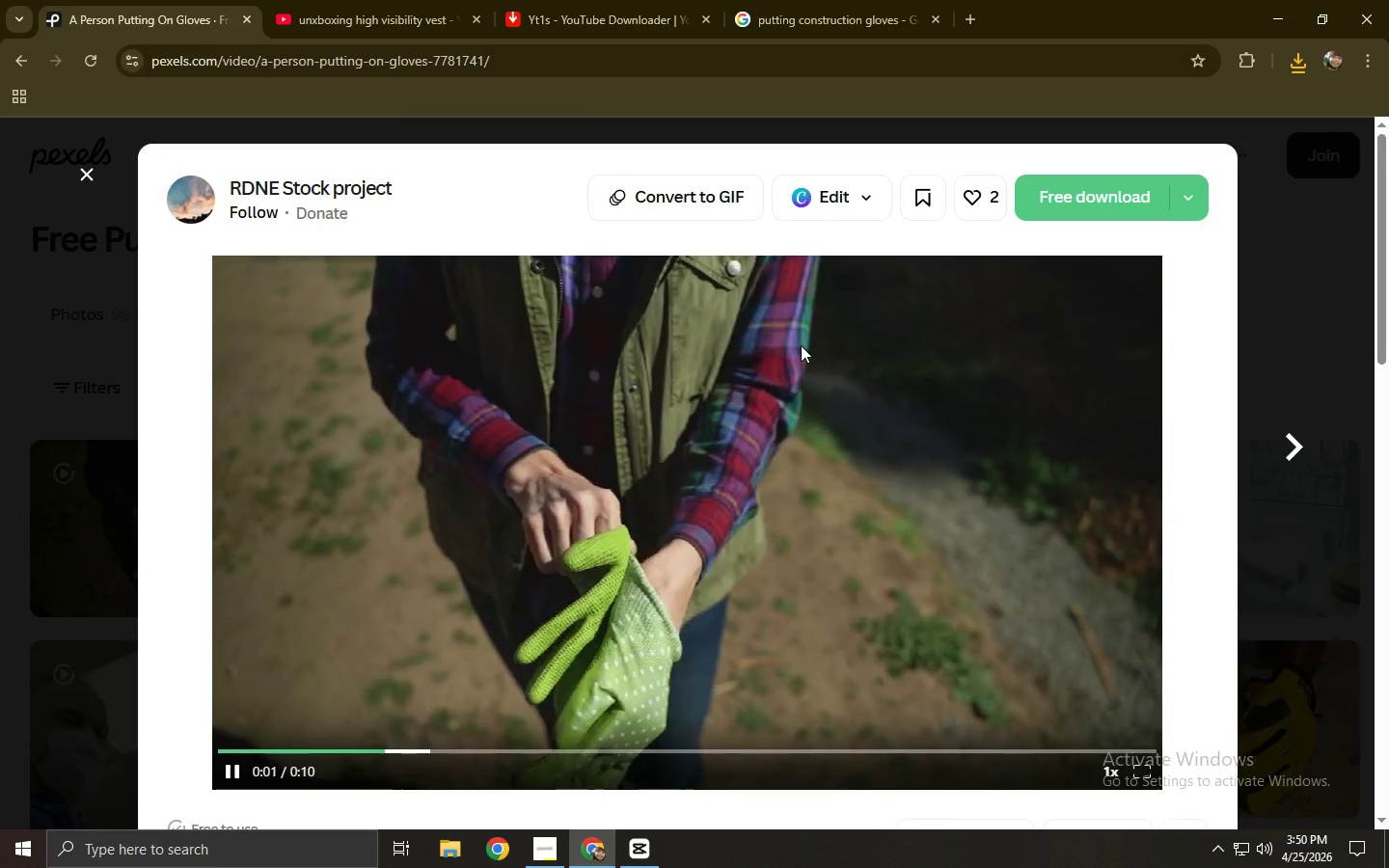 
wait(7.12)
 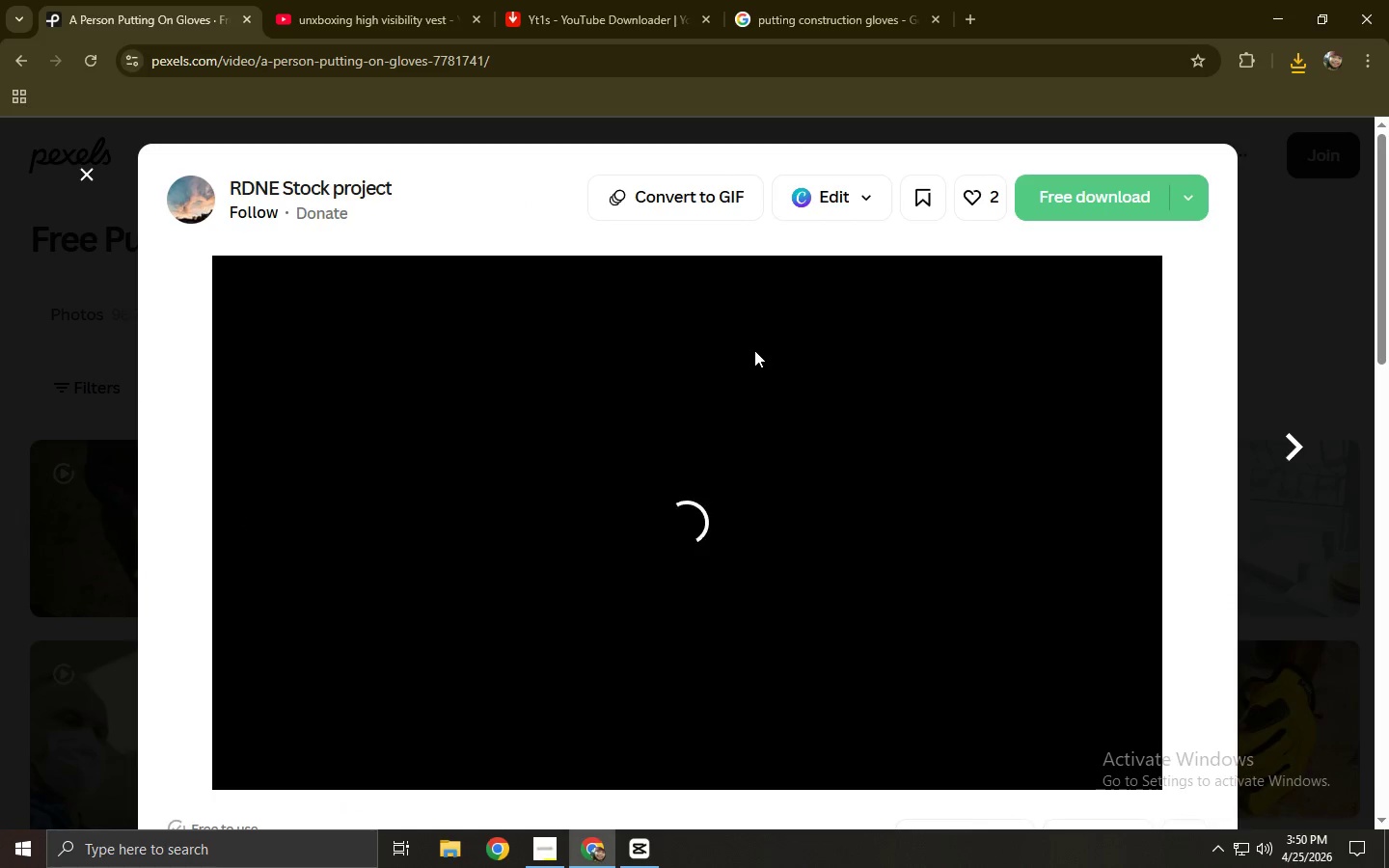 
double_click([1059, 208])
 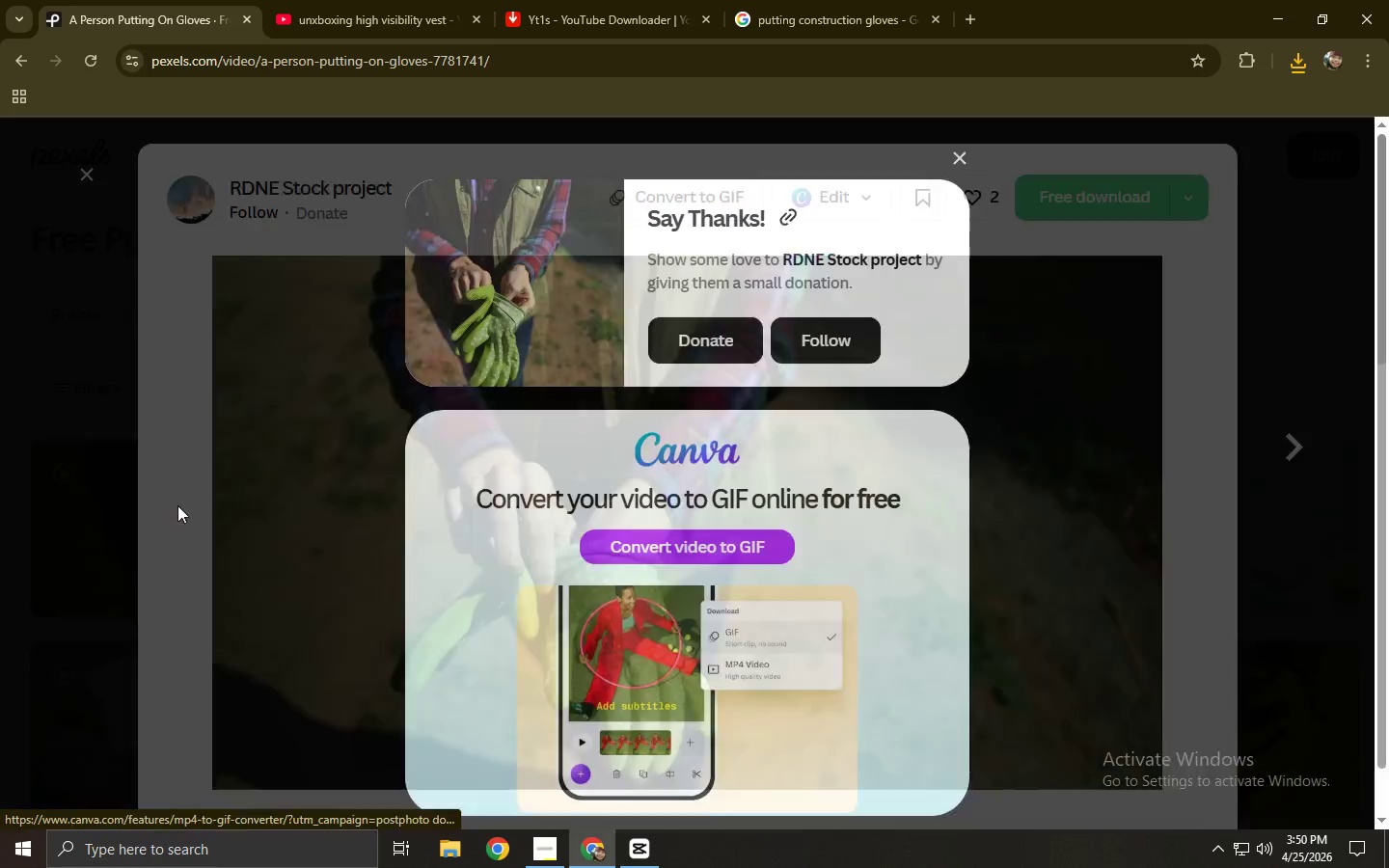 
left_click([198, 502])
 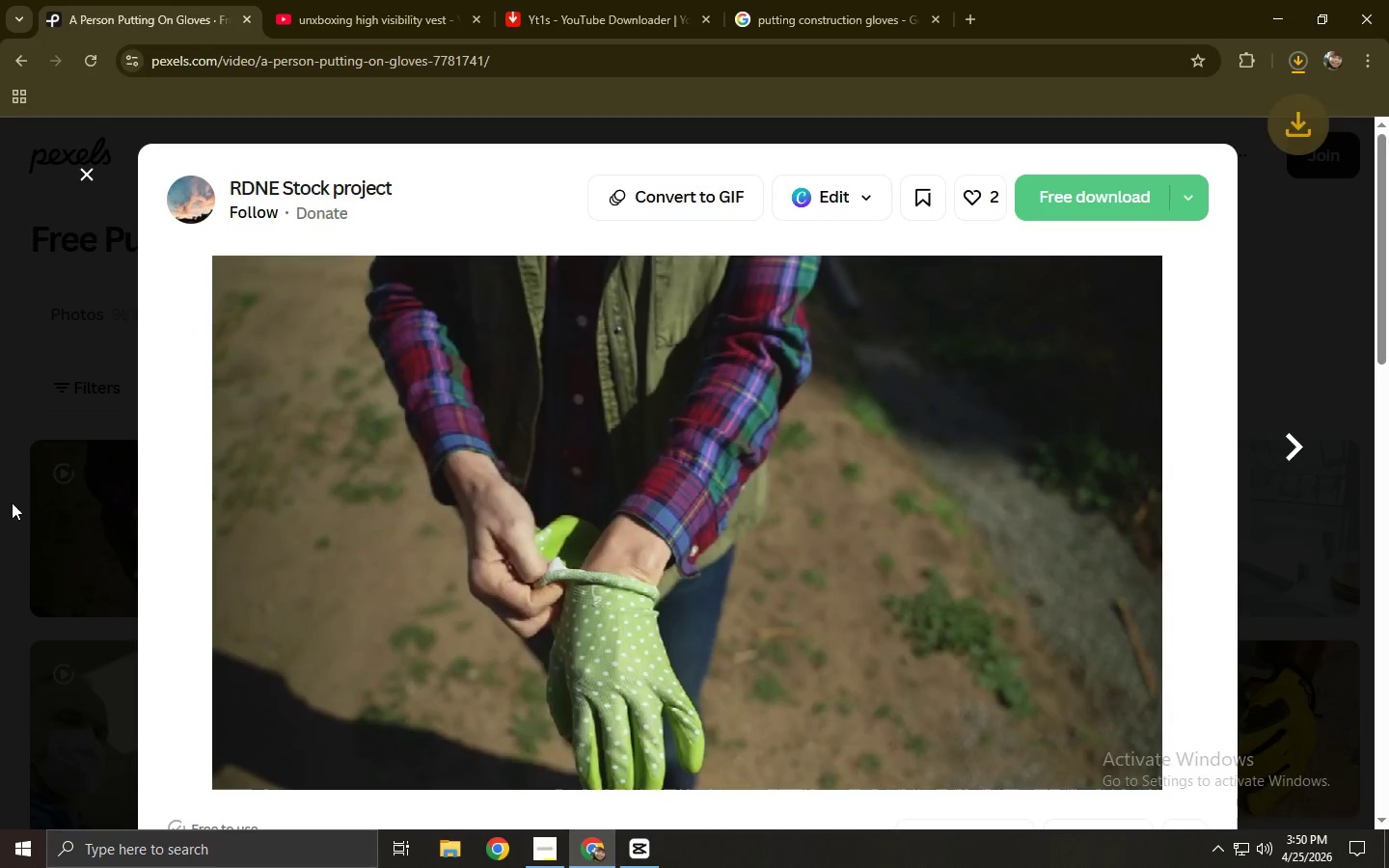 
left_click([0, 493])
 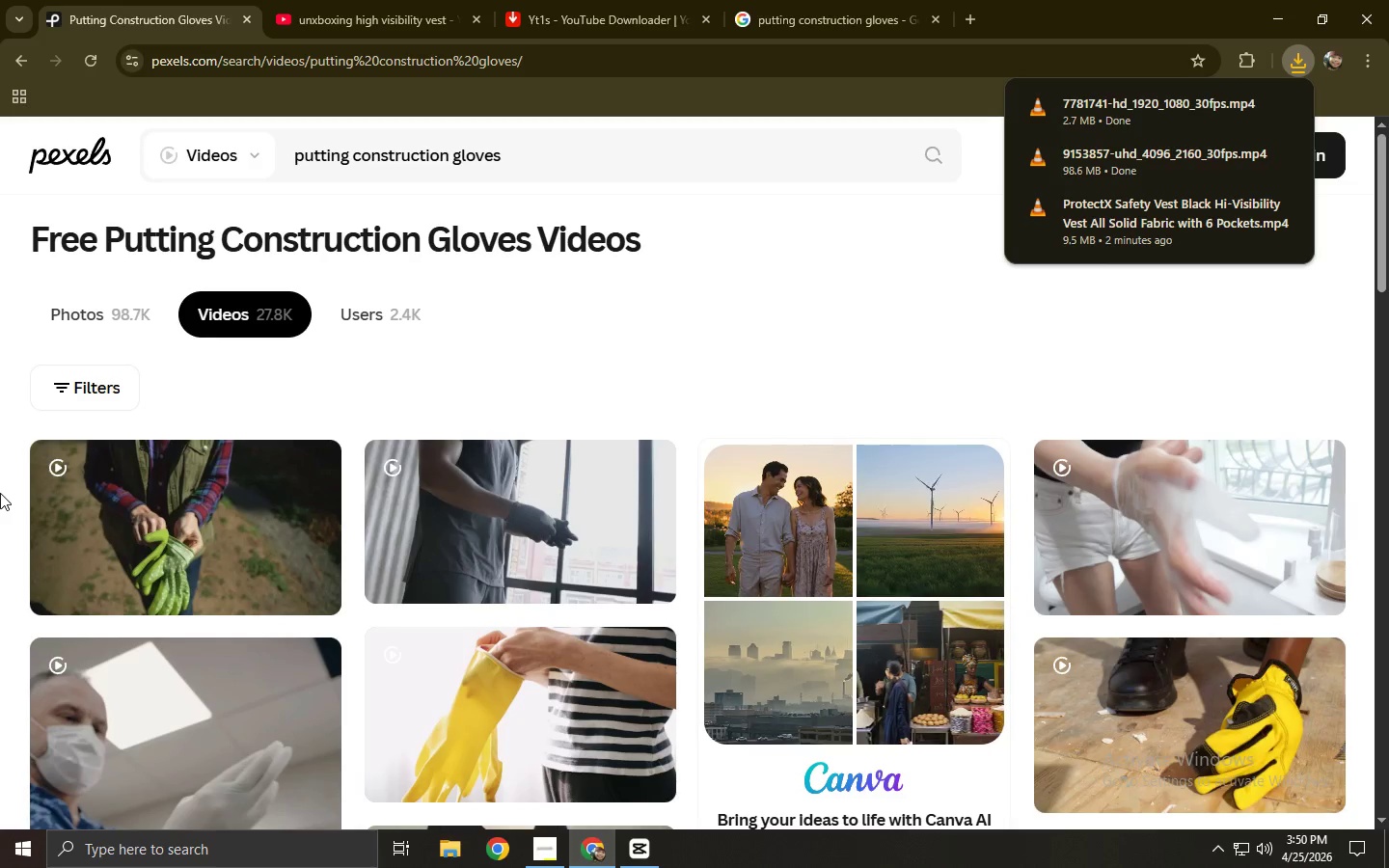 
scroll: coordinate [7, 493], scroll_direction: down, amount: 3.0
 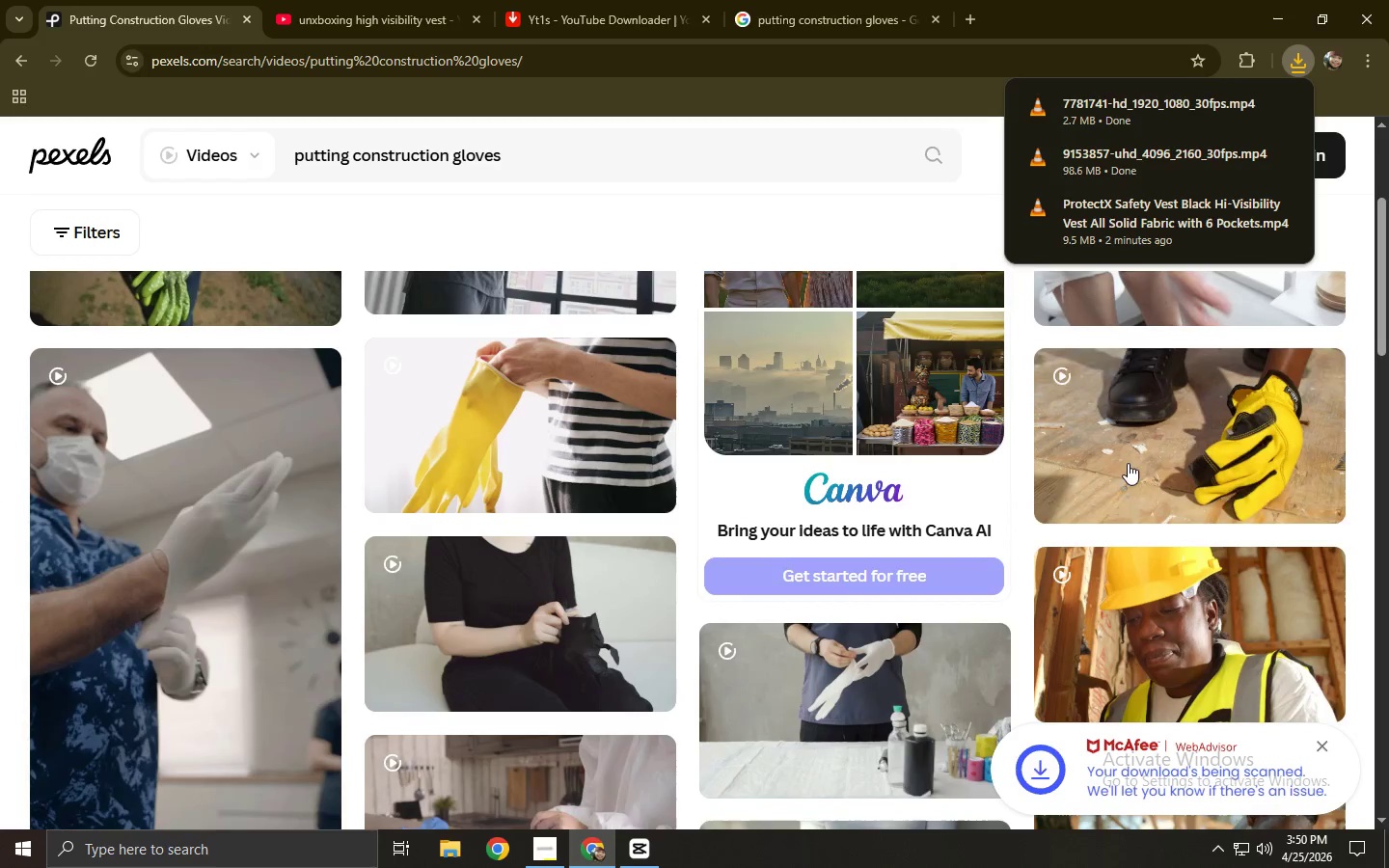 
mouse_move([1171, 438])
 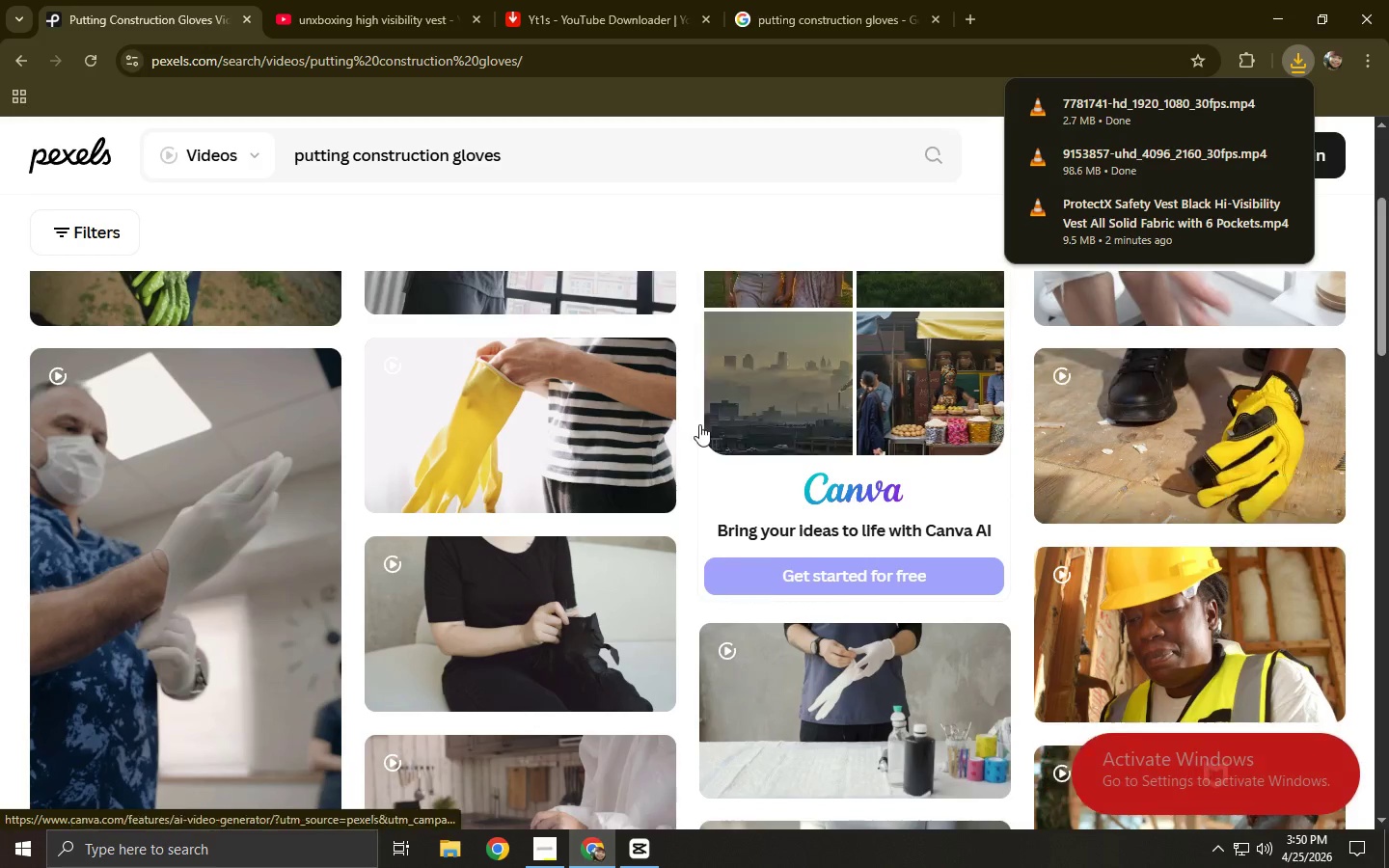 
scroll: coordinate [302, 493], scroll_direction: down, amount: 12.0
 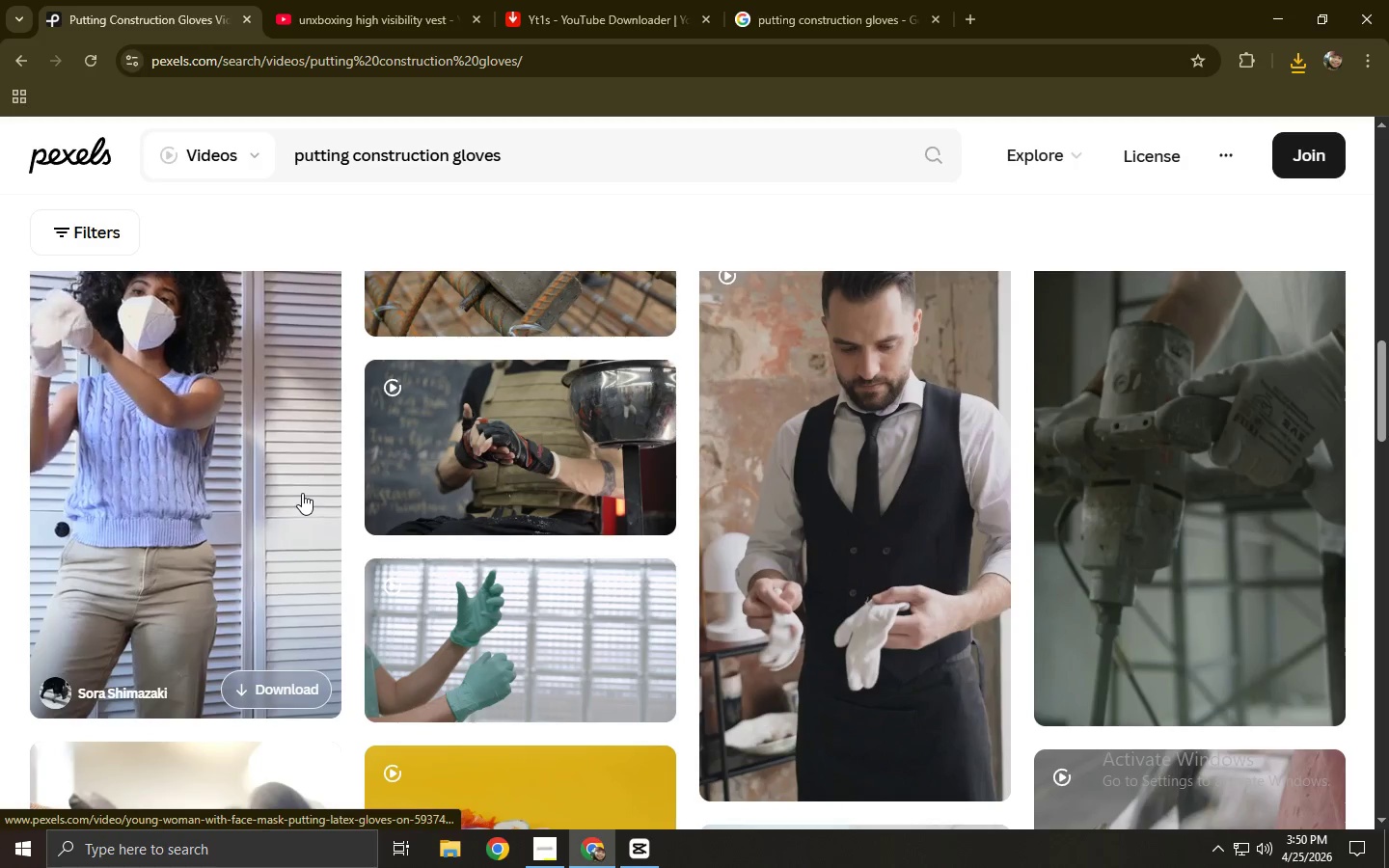 
scroll: coordinate [302, 493], scroll_direction: down, amount: 3.0
 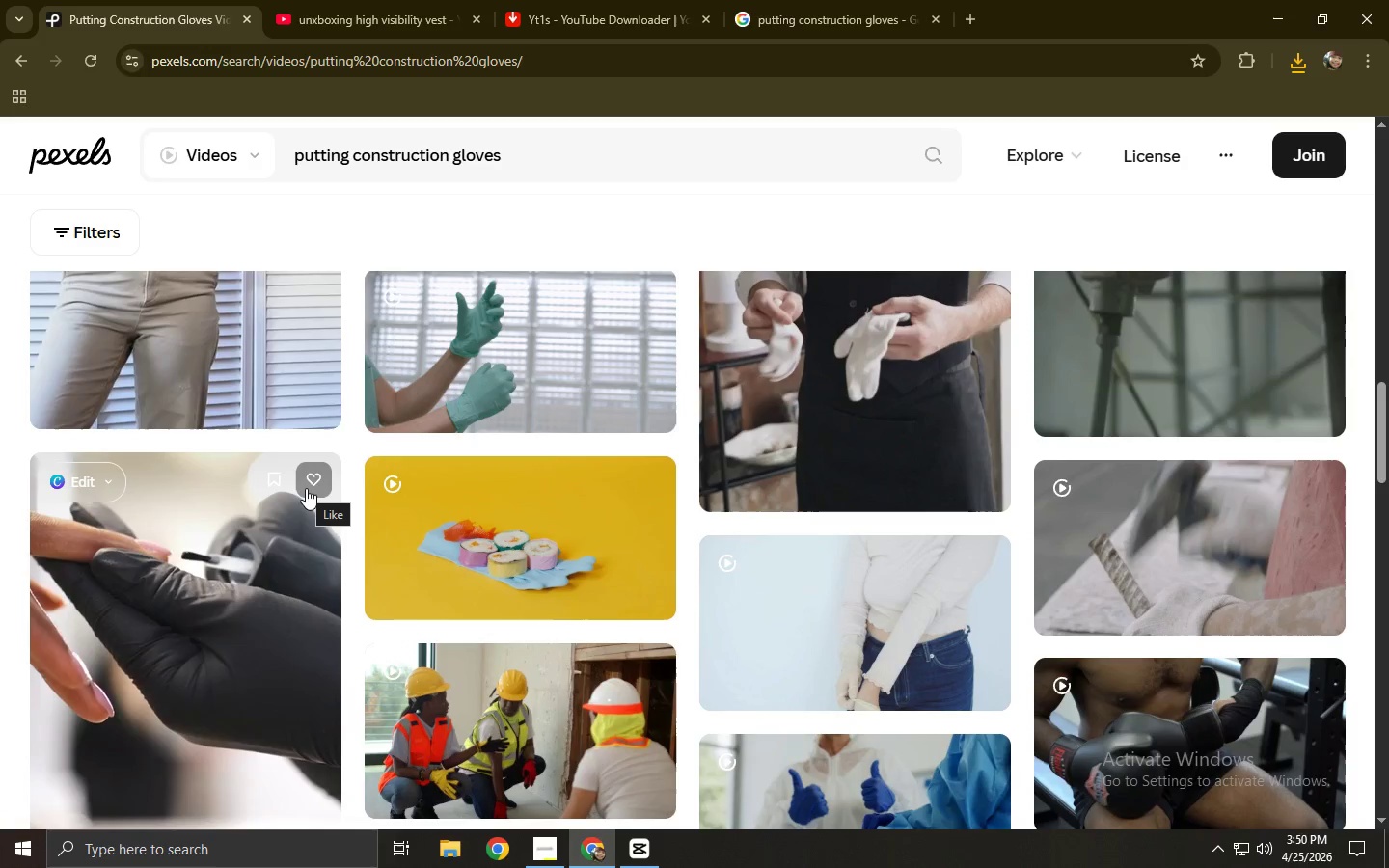 
scroll: coordinate [855, 576], scroll_direction: up, amount: 11.0
 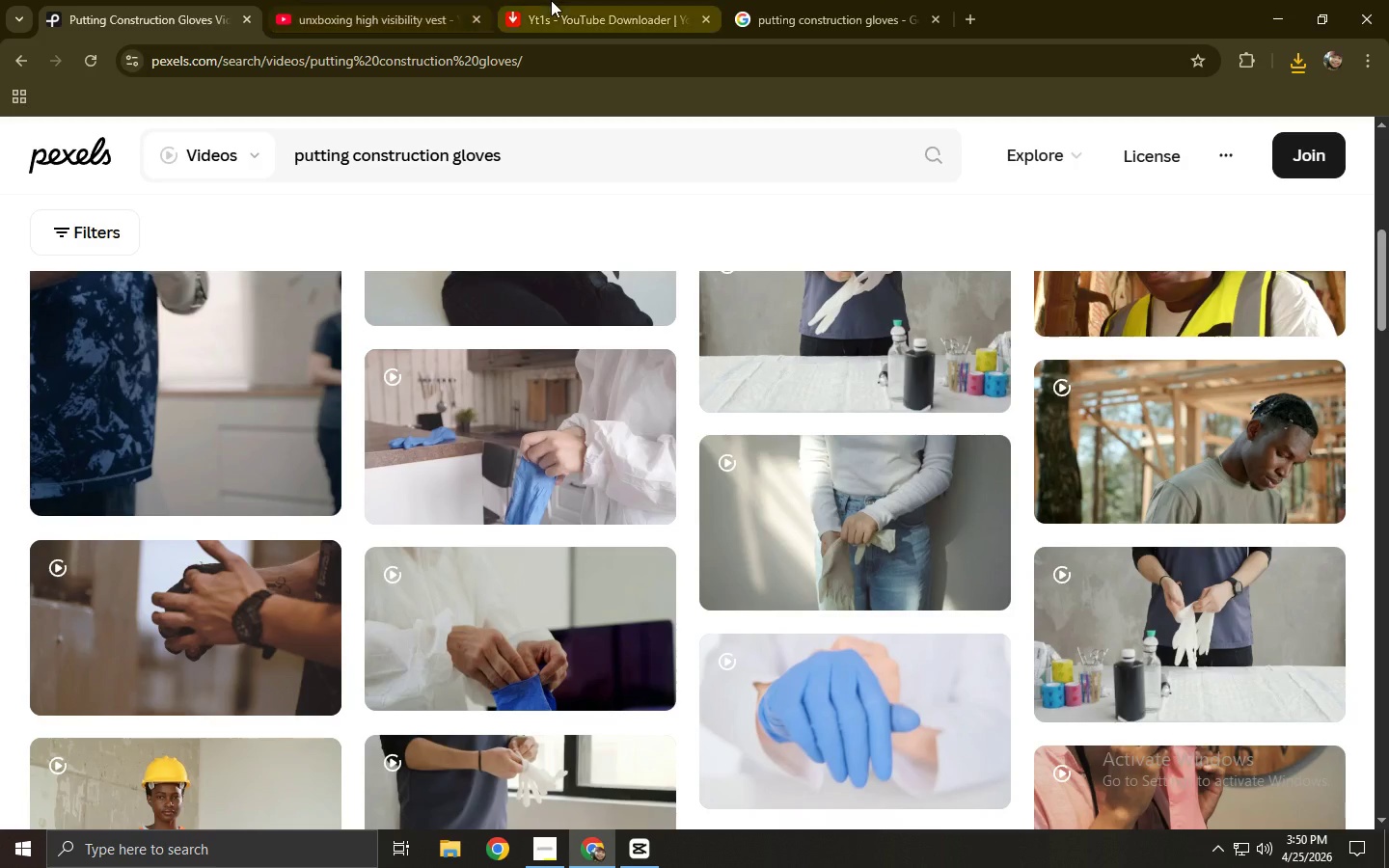 
left_click([416, 11])
 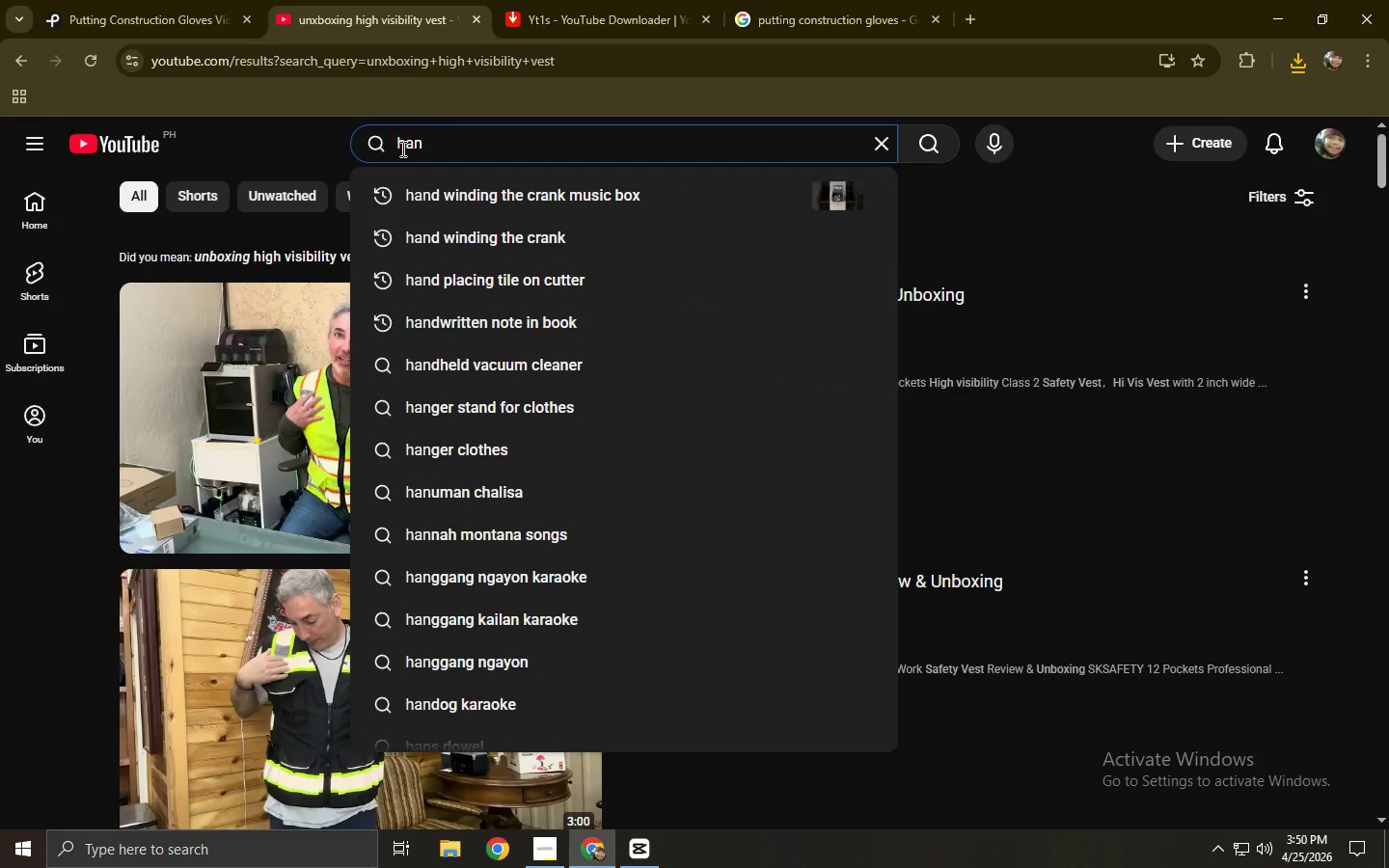 
double_click([477, 148])
 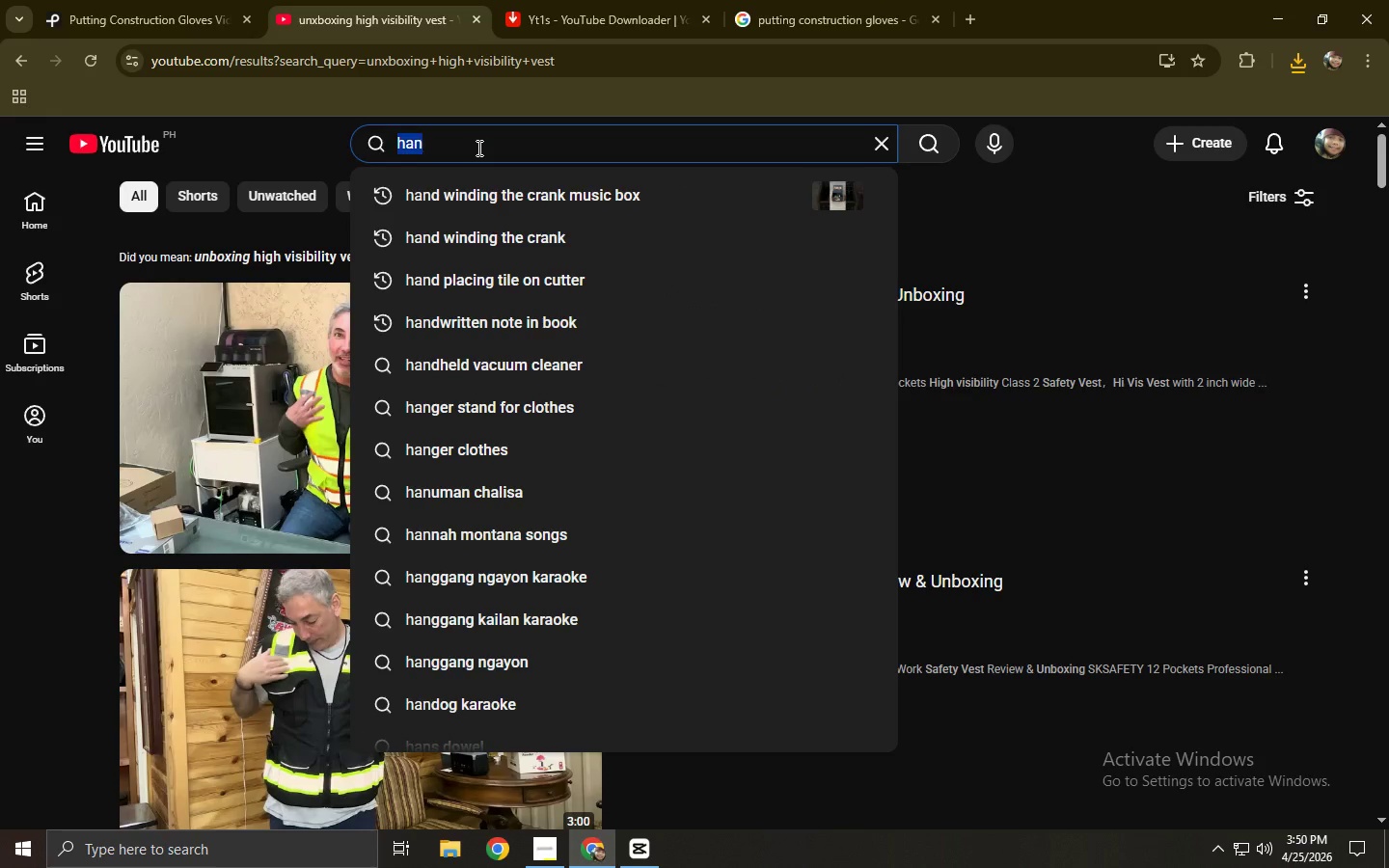 
triple_click([477, 148])
 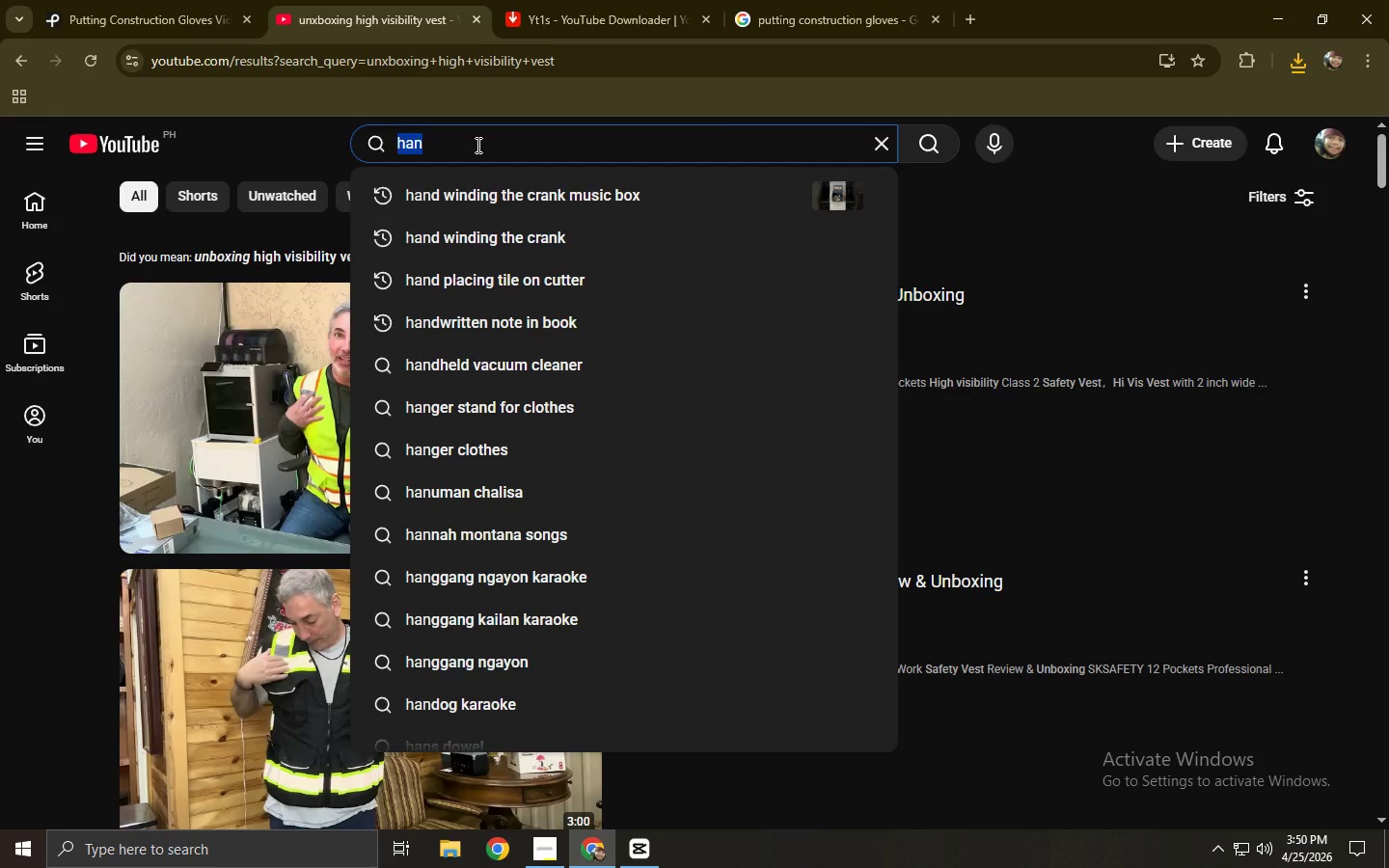 
type(putting )
 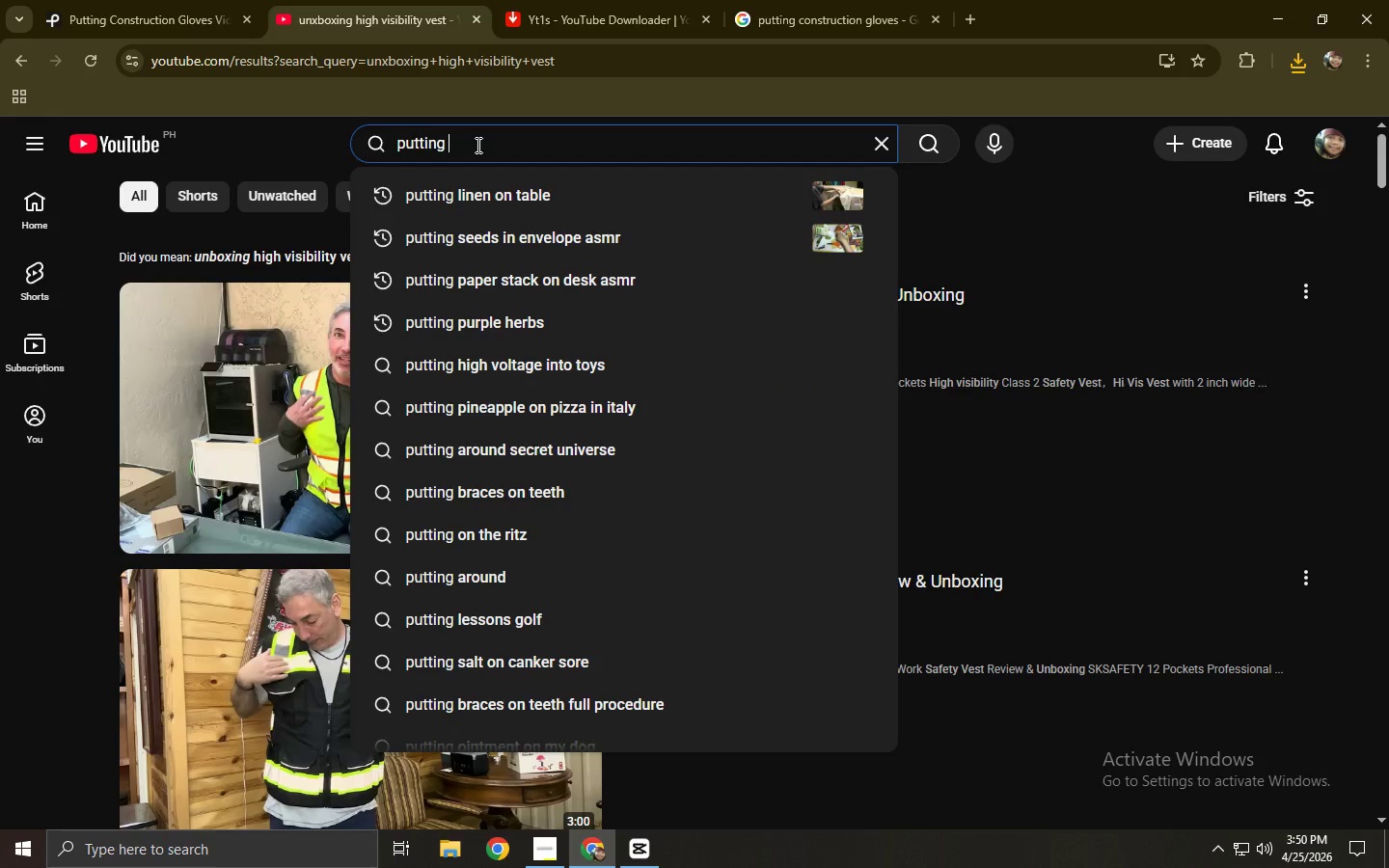 
left_click([639, 0])
 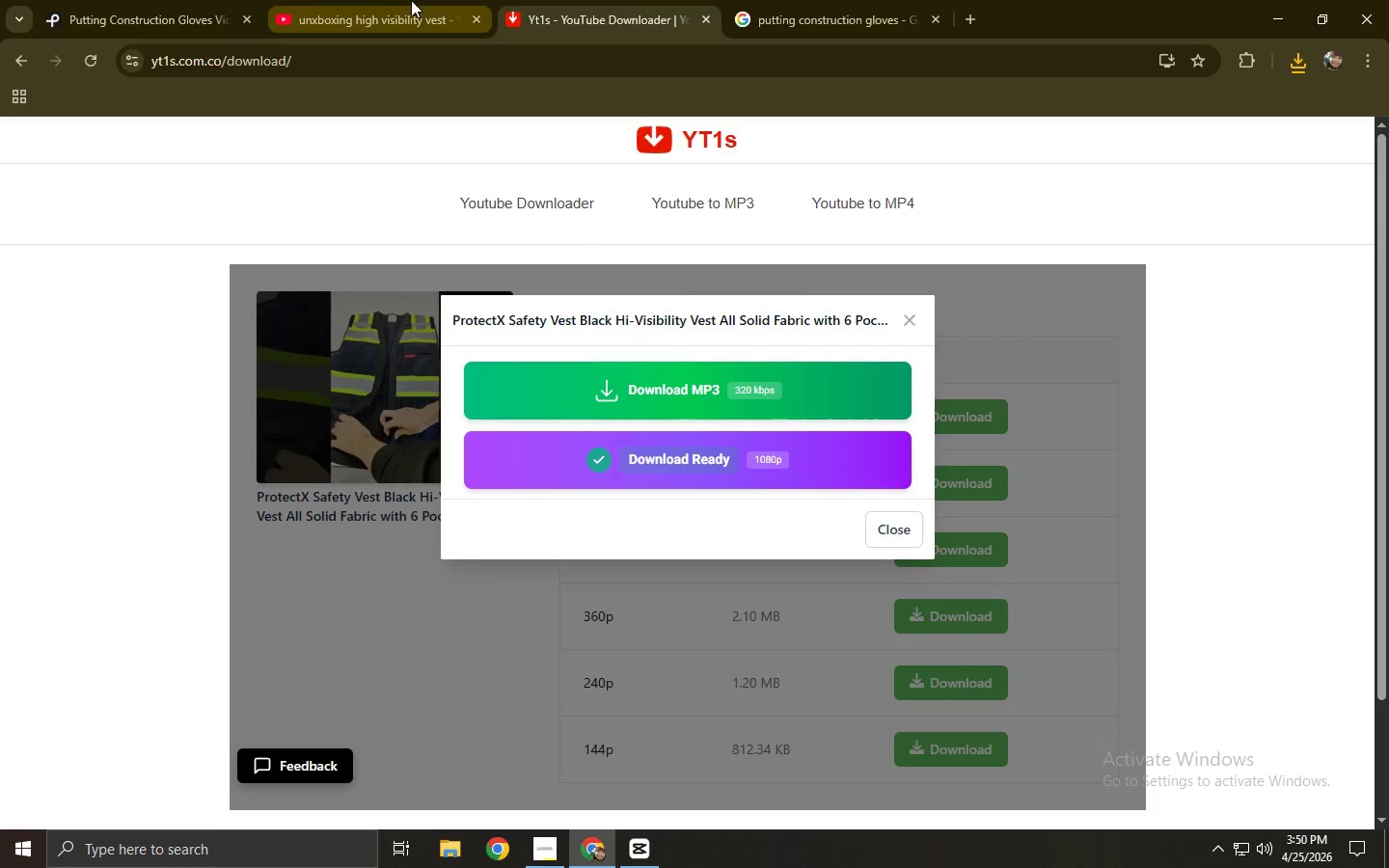 
key(Alt+AltLeft)
 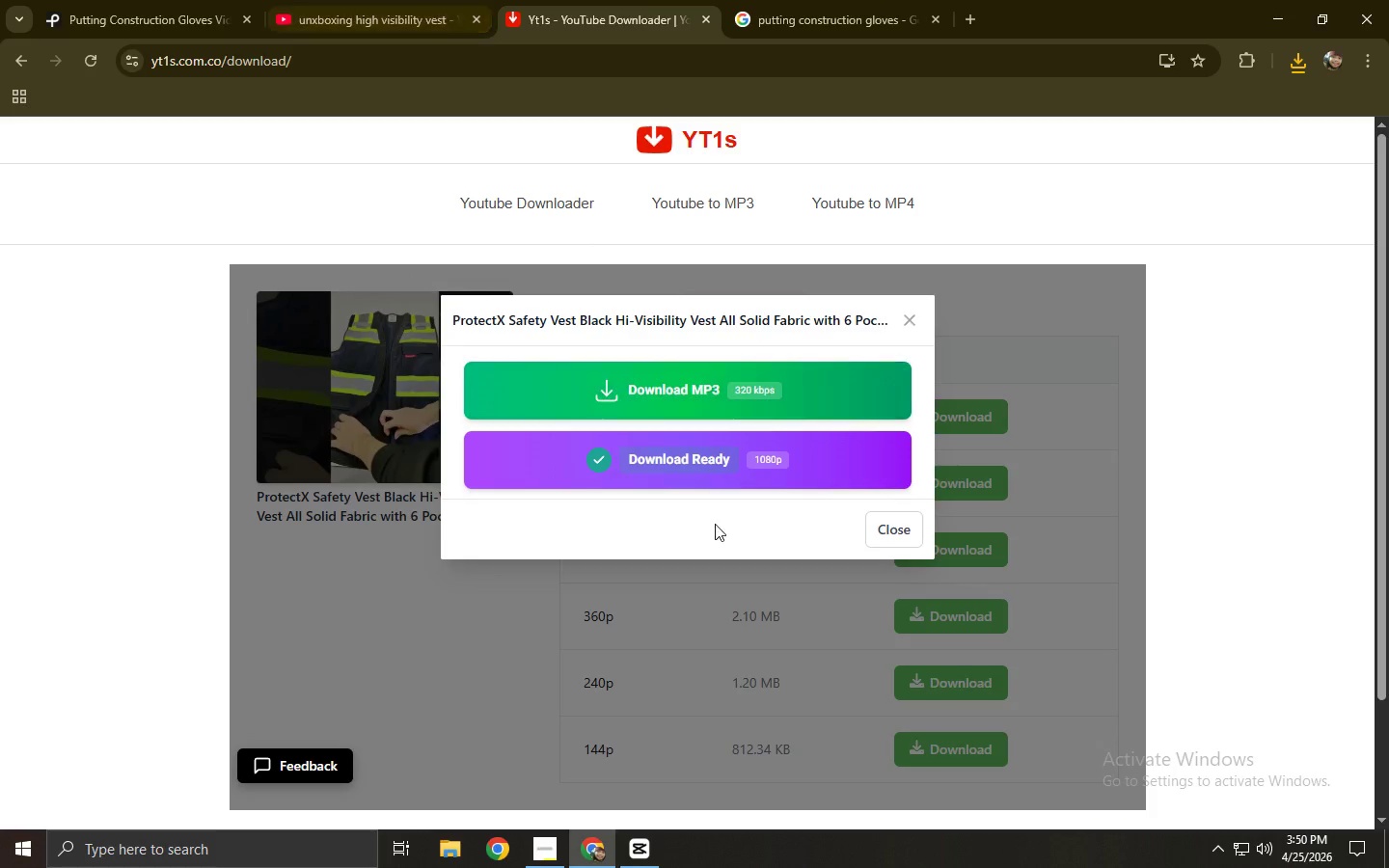 
key(Alt+Tab)